 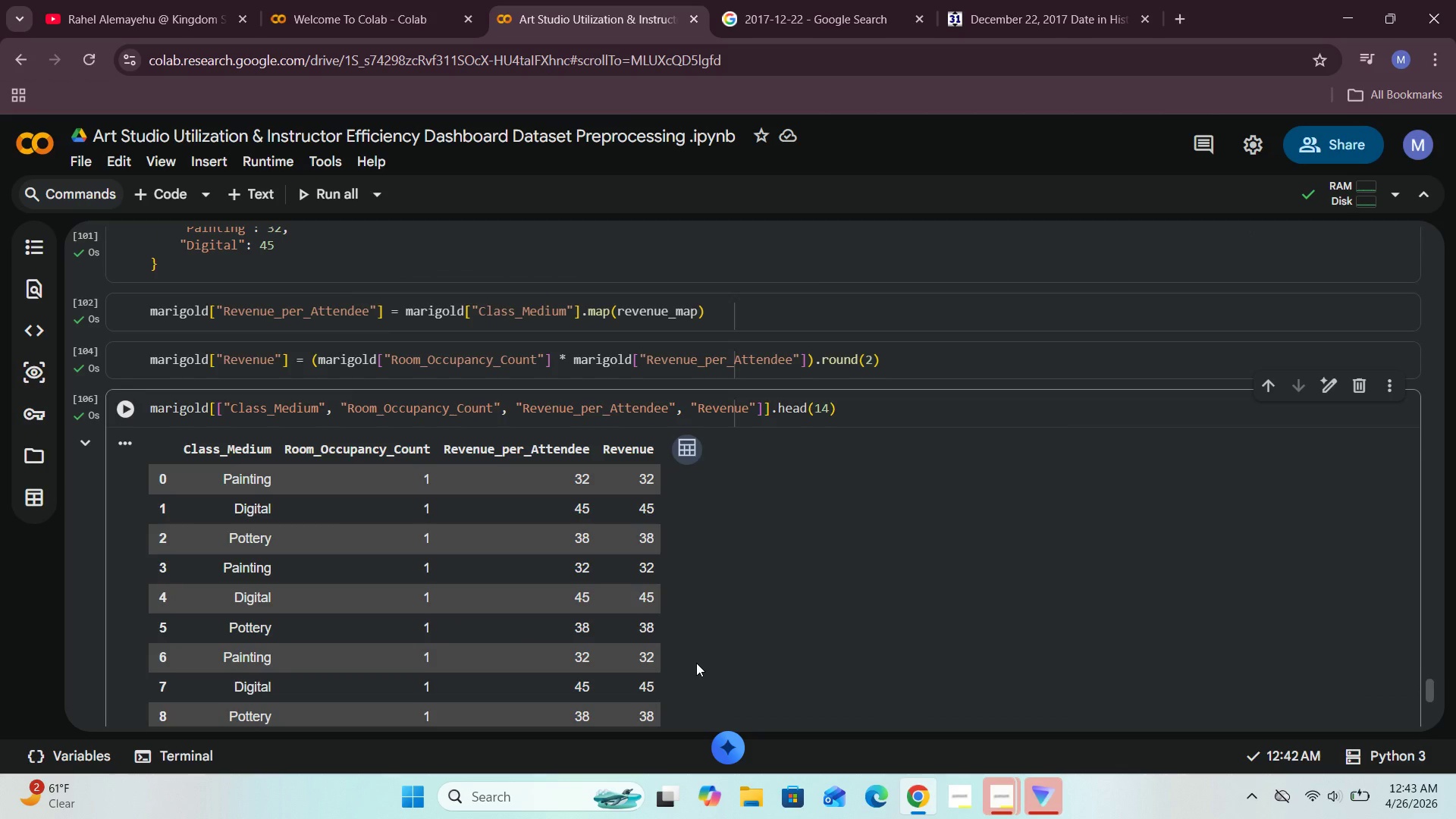 
scroll: coordinate [698, 660], scroll_direction: down, amount: 2.0
 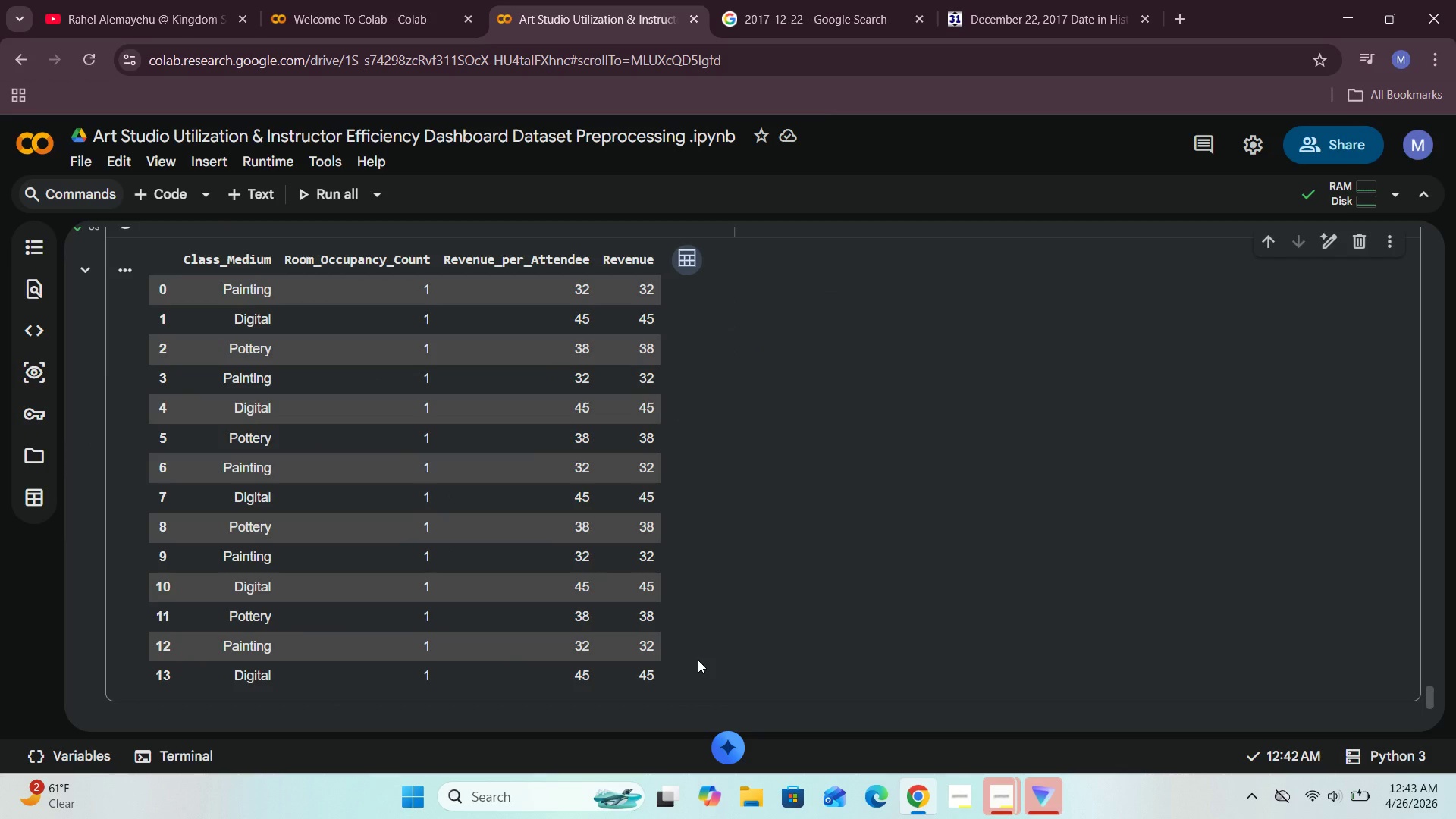 
scroll: coordinate [971, 687], scroll_direction: up, amount: 2.0
 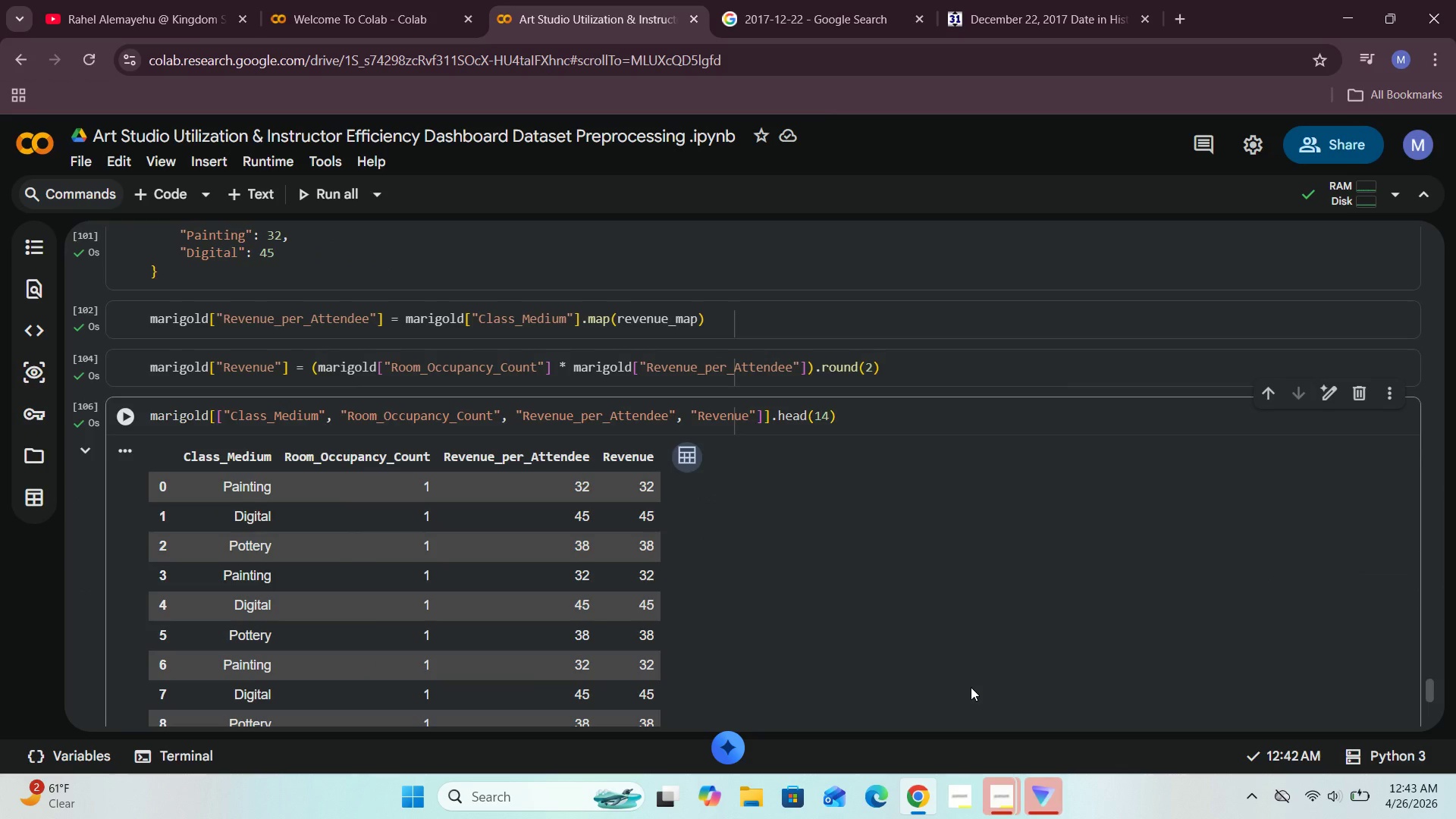 
scroll: coordinate [971, 687], scroll_direction: down, amount: 1.0
 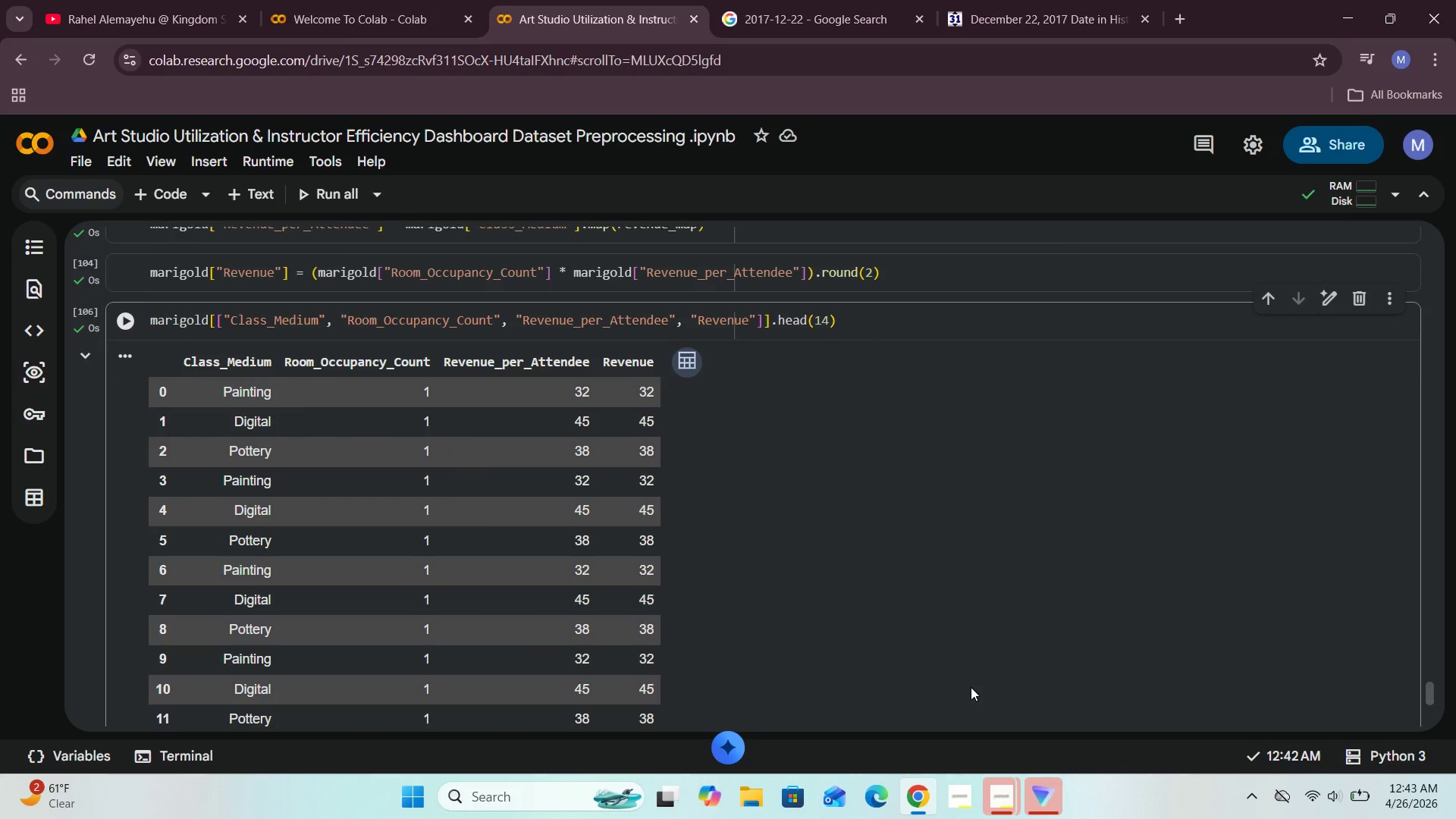 
wait(8.63)
 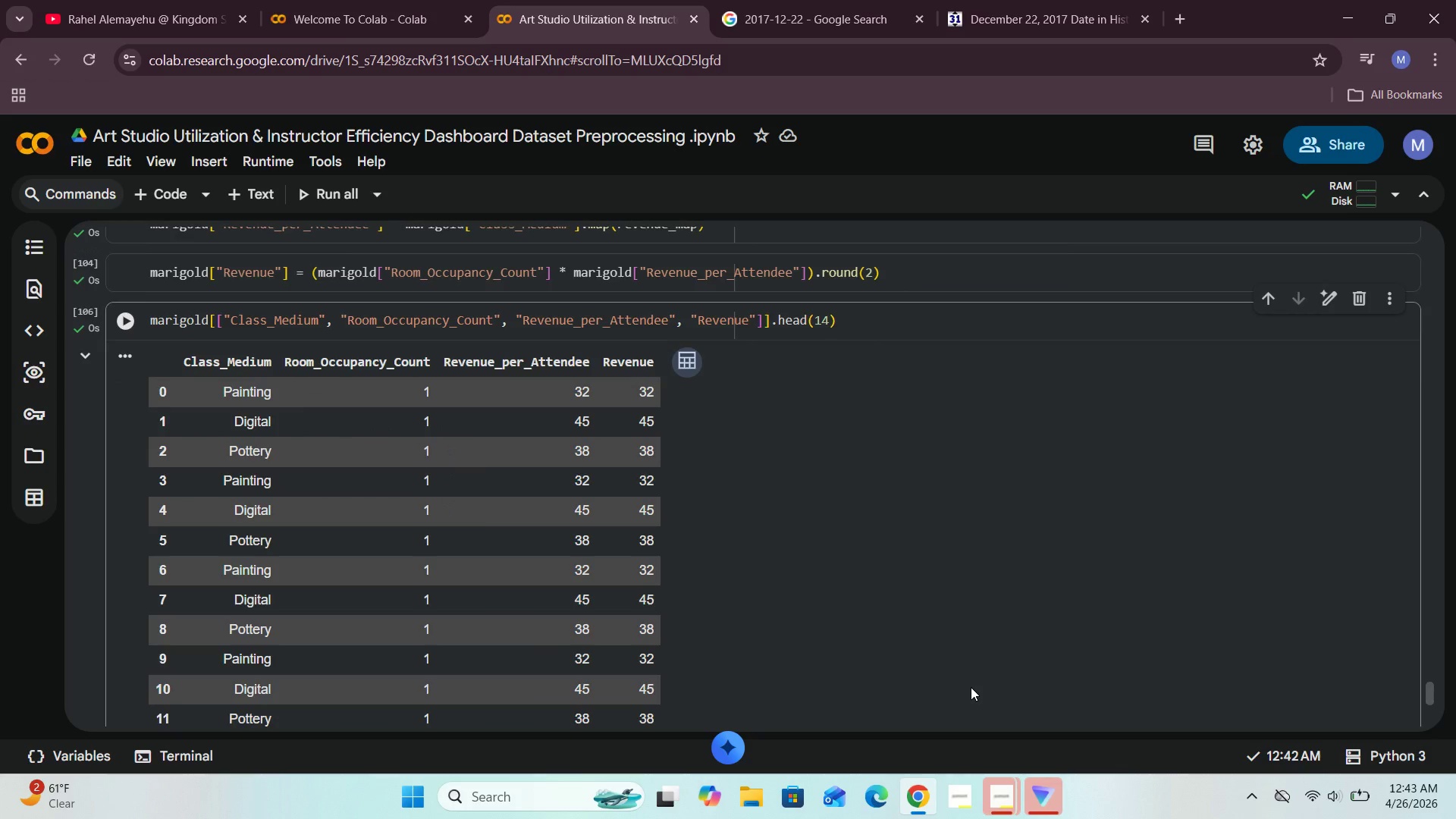 
scroll: coordinate [971, 687], scroll_direction: down, amount: 1.0
 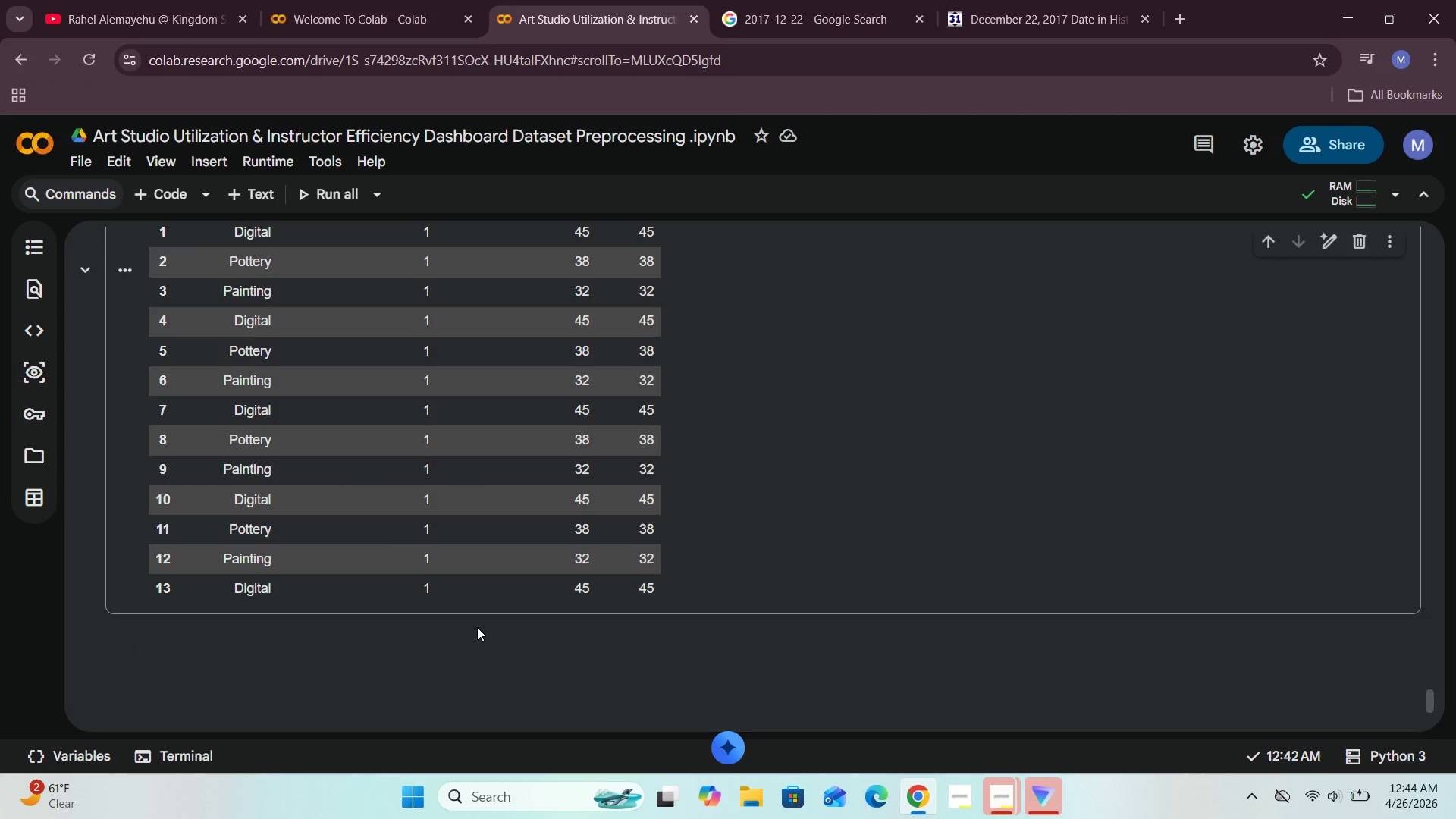 
left_click([489, 600])
 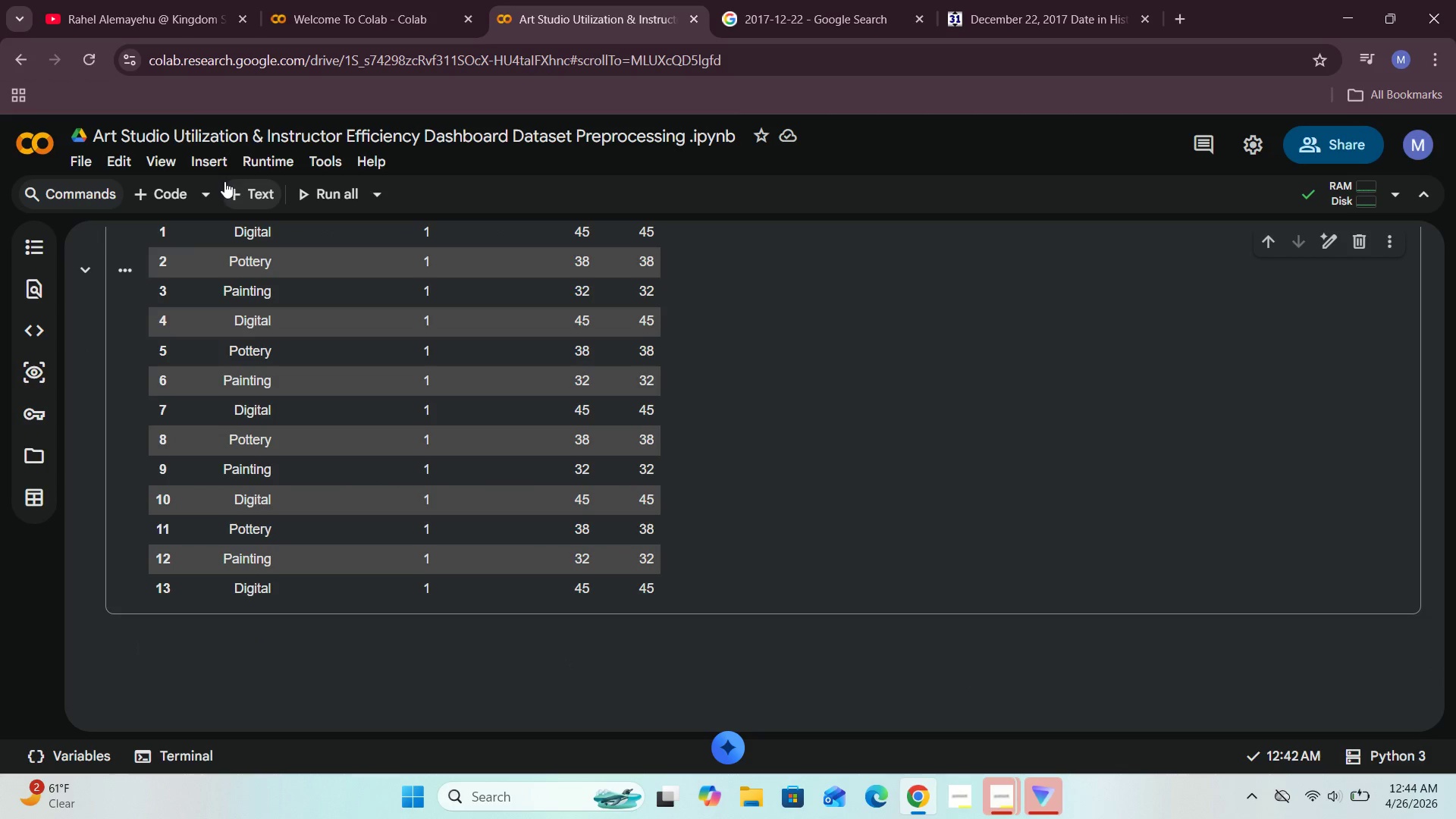 
left_click([231, 182])
 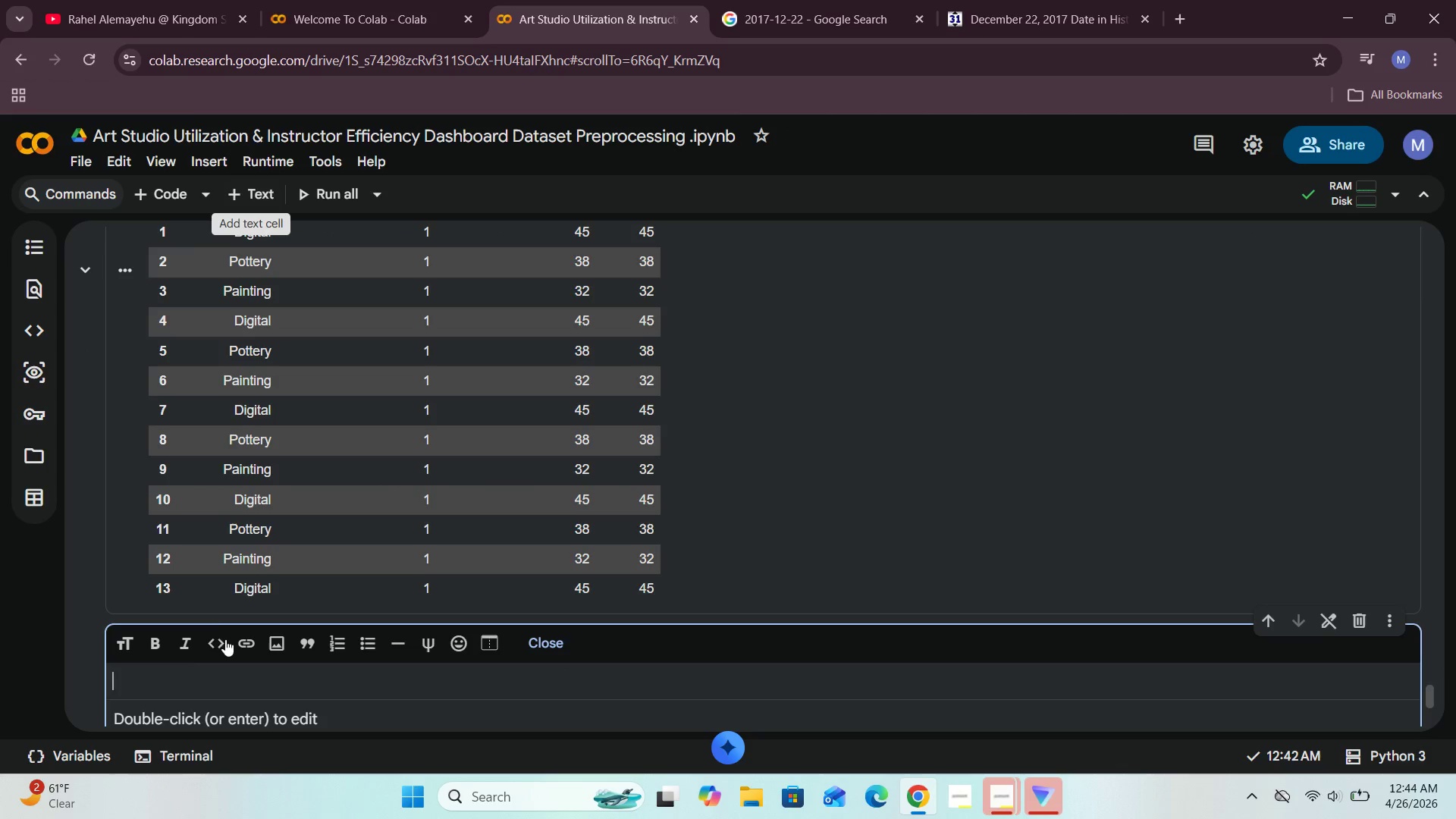 
left_click([203, 689])
 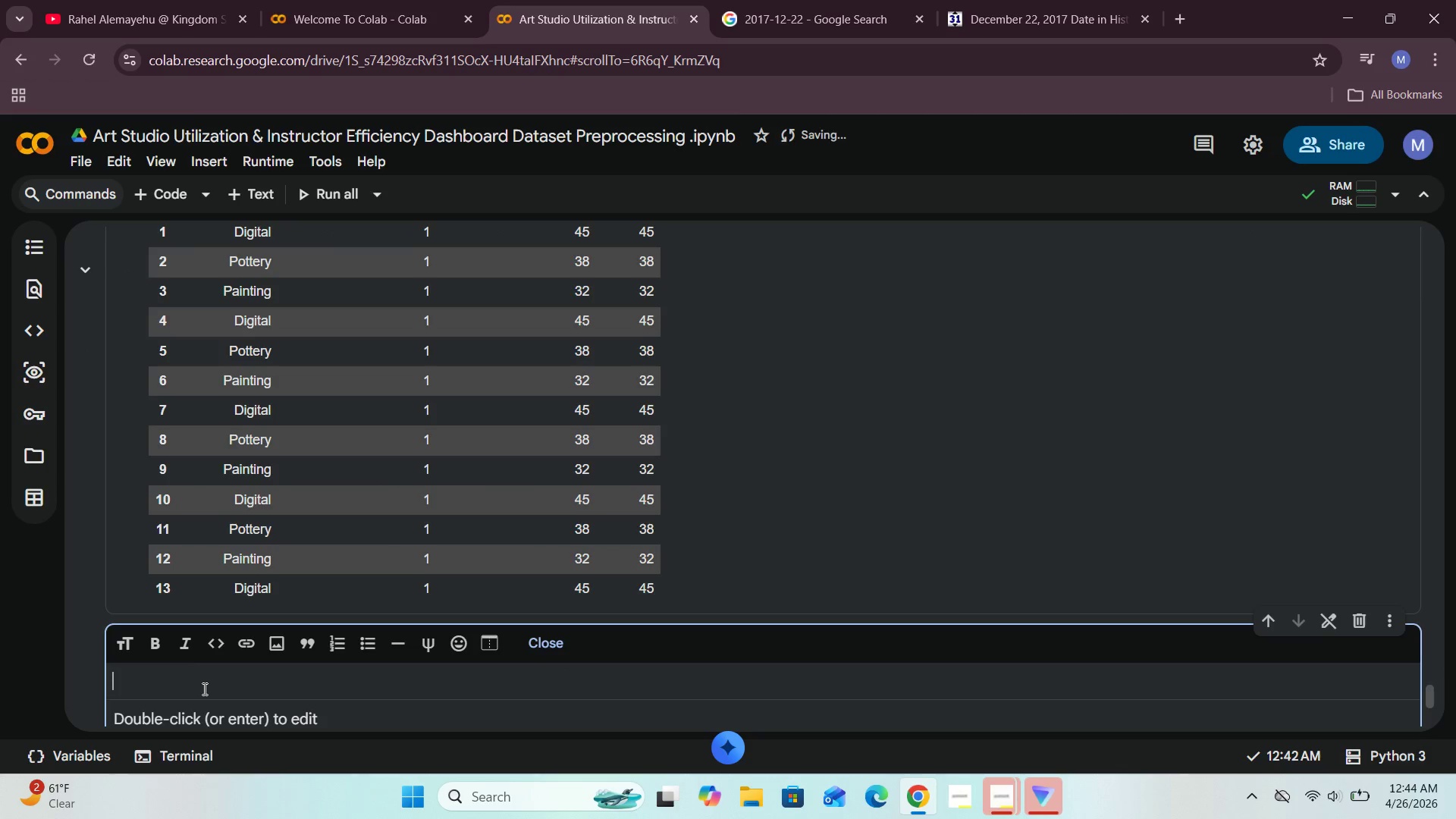 
type(Let us now create a simua)
key(Backspace)
type(late )
key(Backspace)
type(d )
 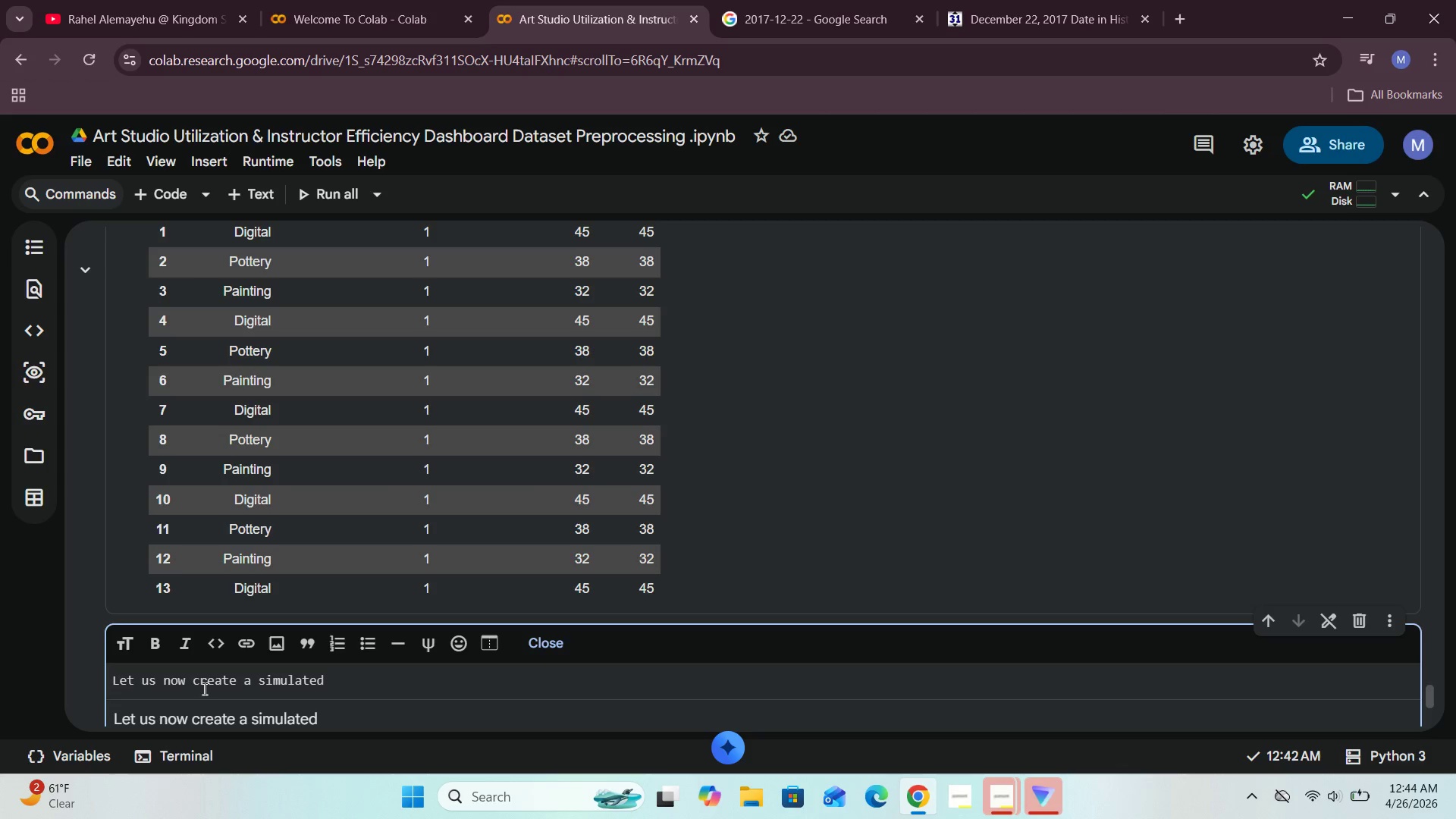 
wait(18.81)
 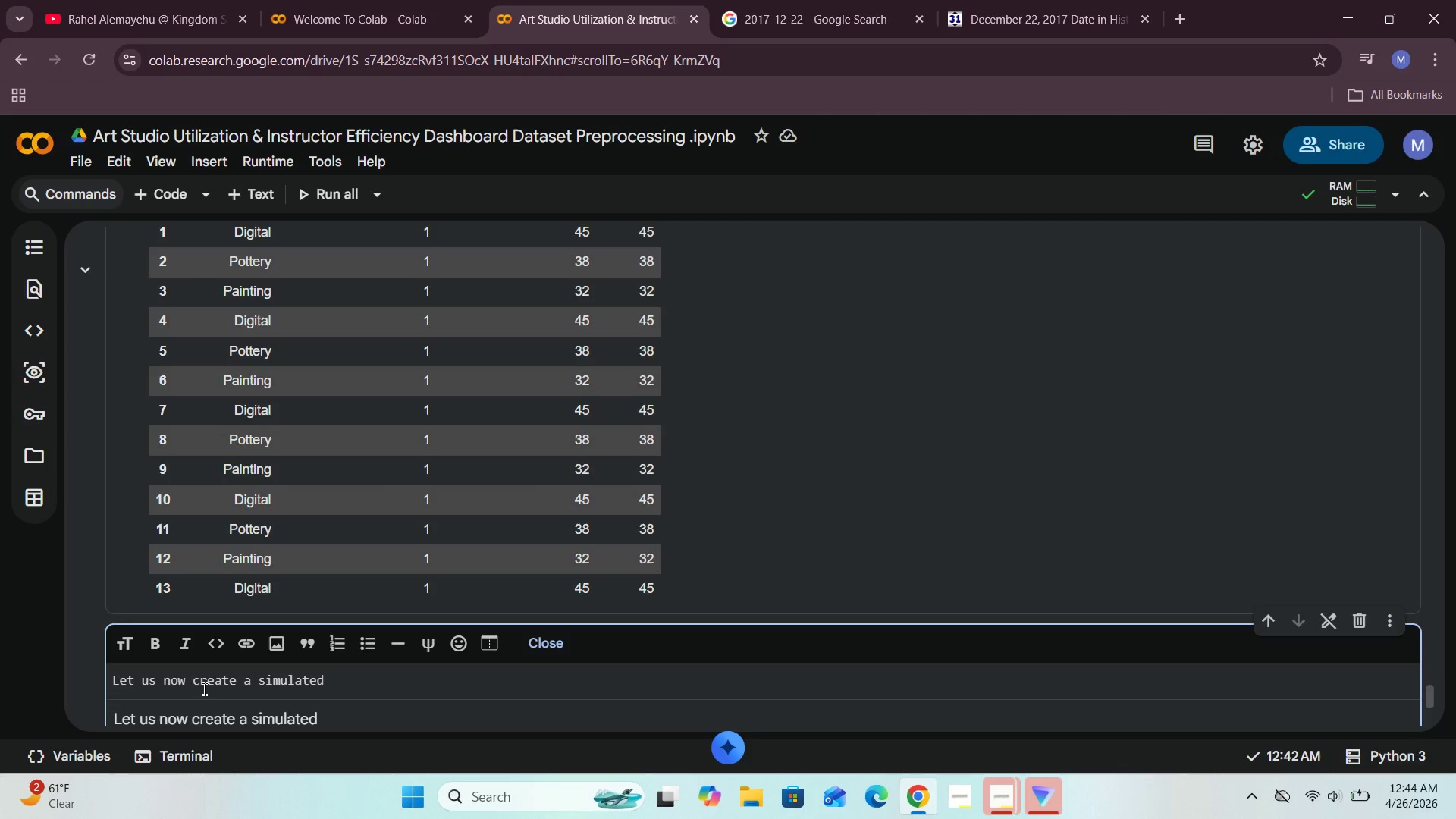 
hold_key(key=Backspace, duration=0.75)
 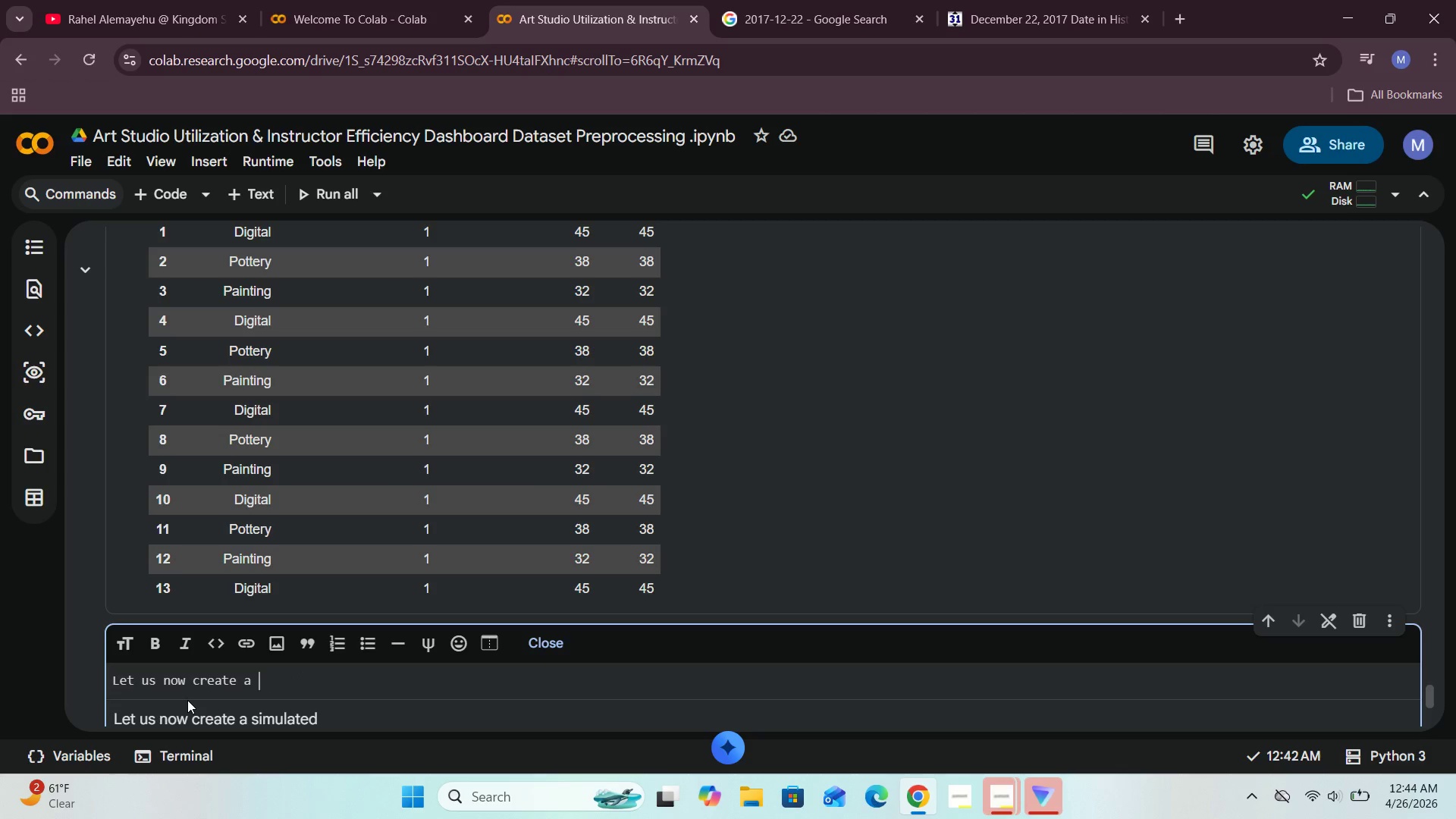 
key(Backspace)
type(rebe)
key(Backspace)
key(Backspace)
type(n)
key(Backspace)
type(venue per square foor)
key(Backspace)
type(t.)
 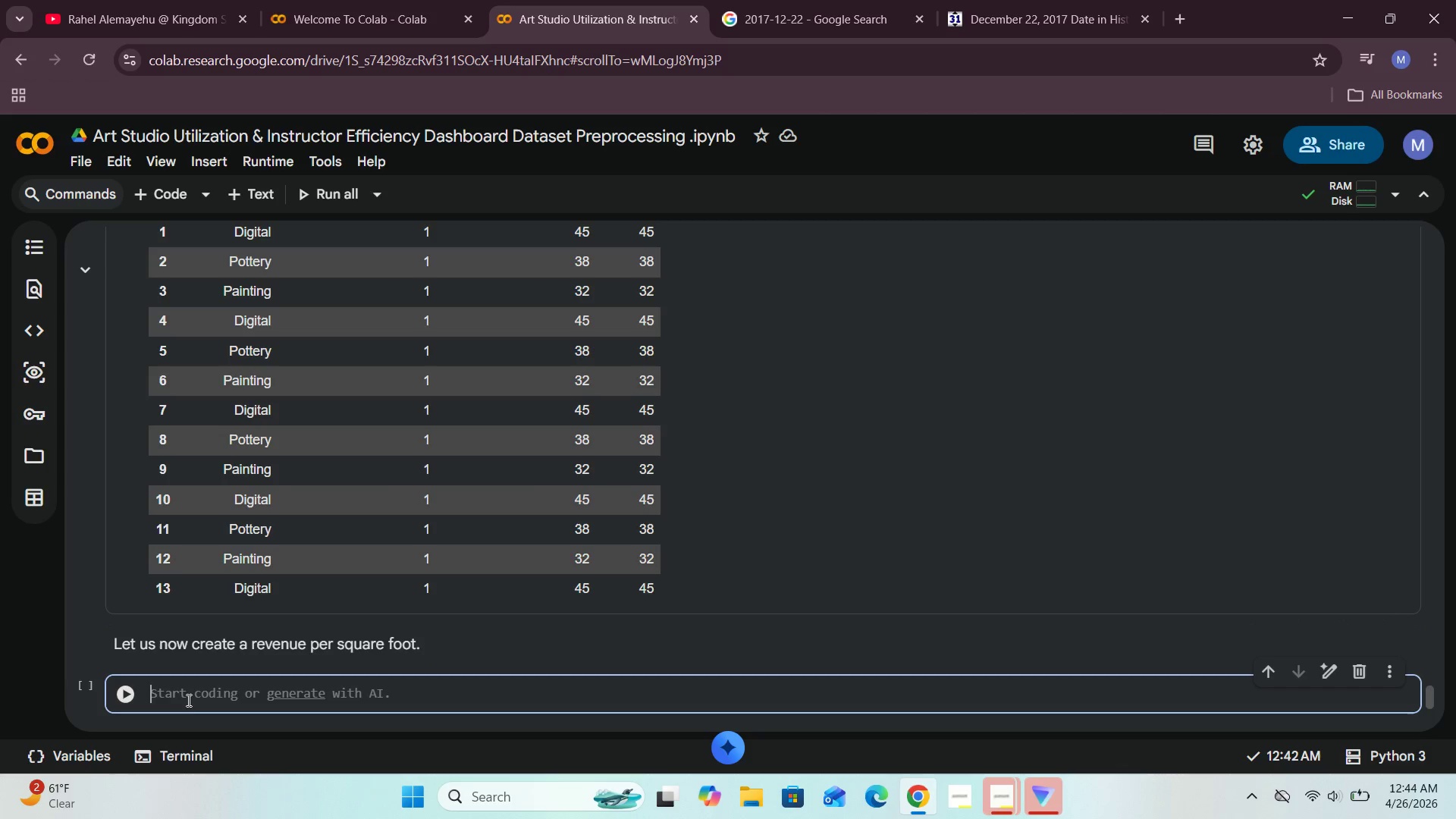 
key(Shift+Enter)
 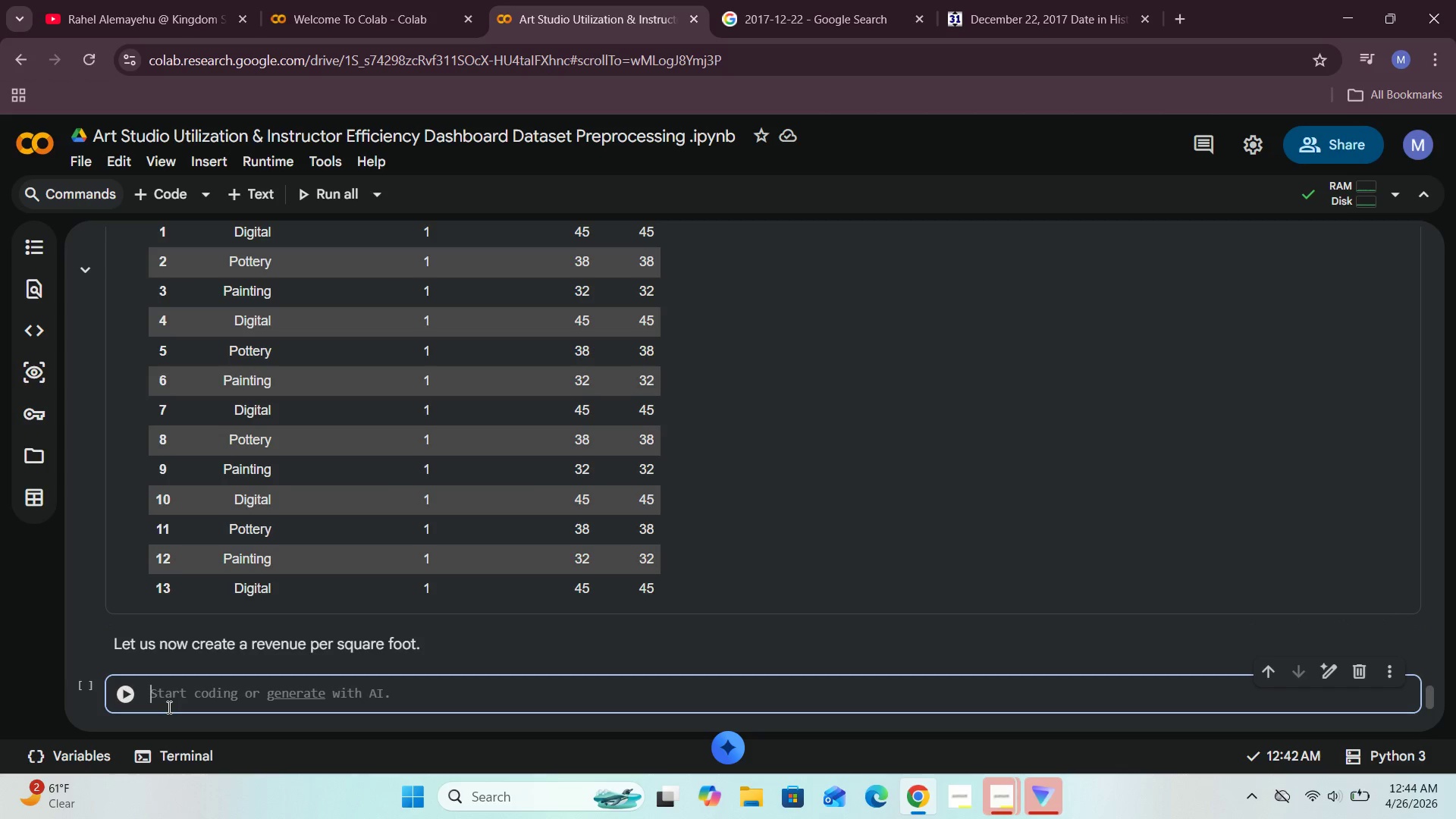 
left_click([168, 707])
 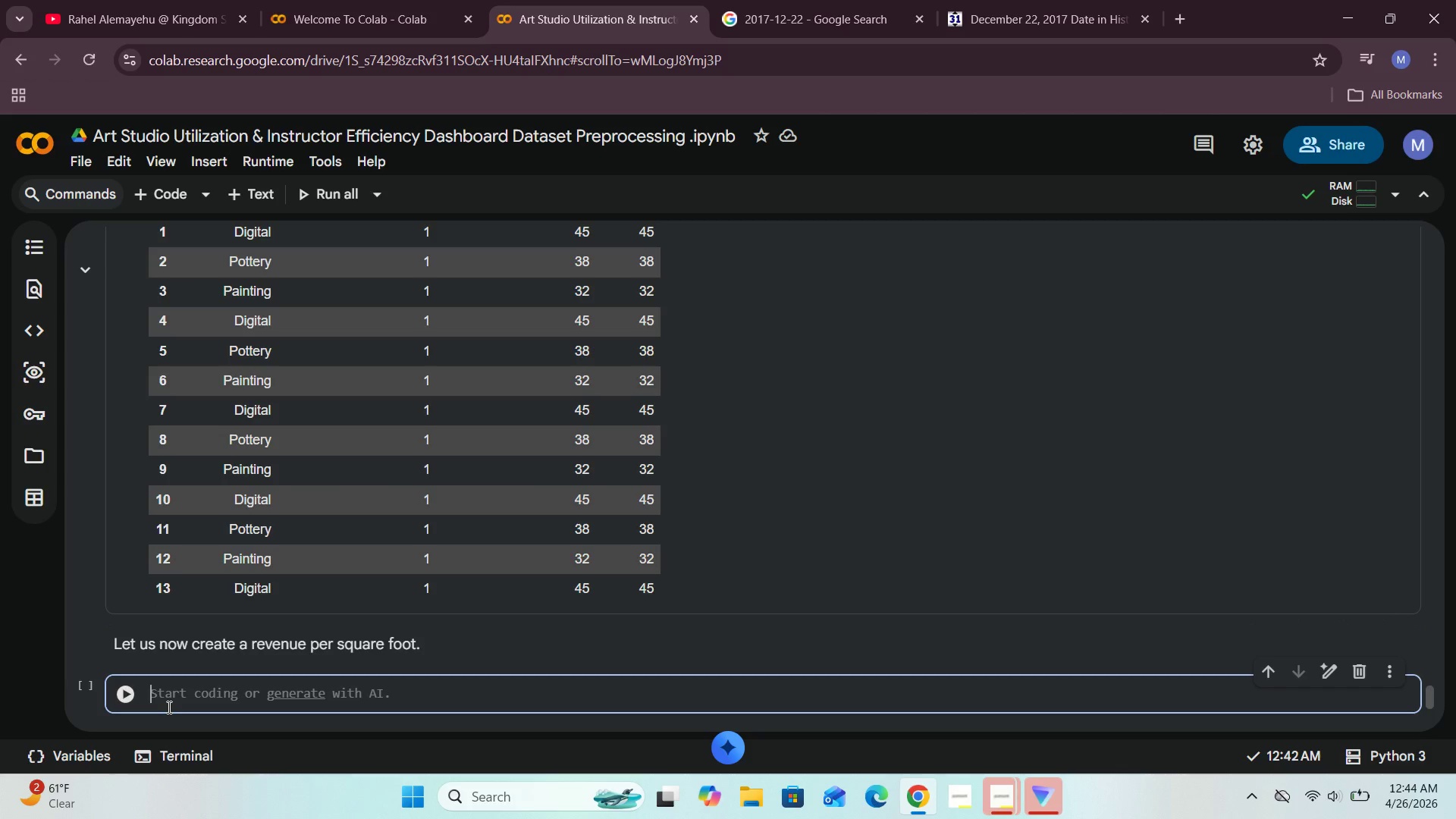 
type(marigold["Revenue)
 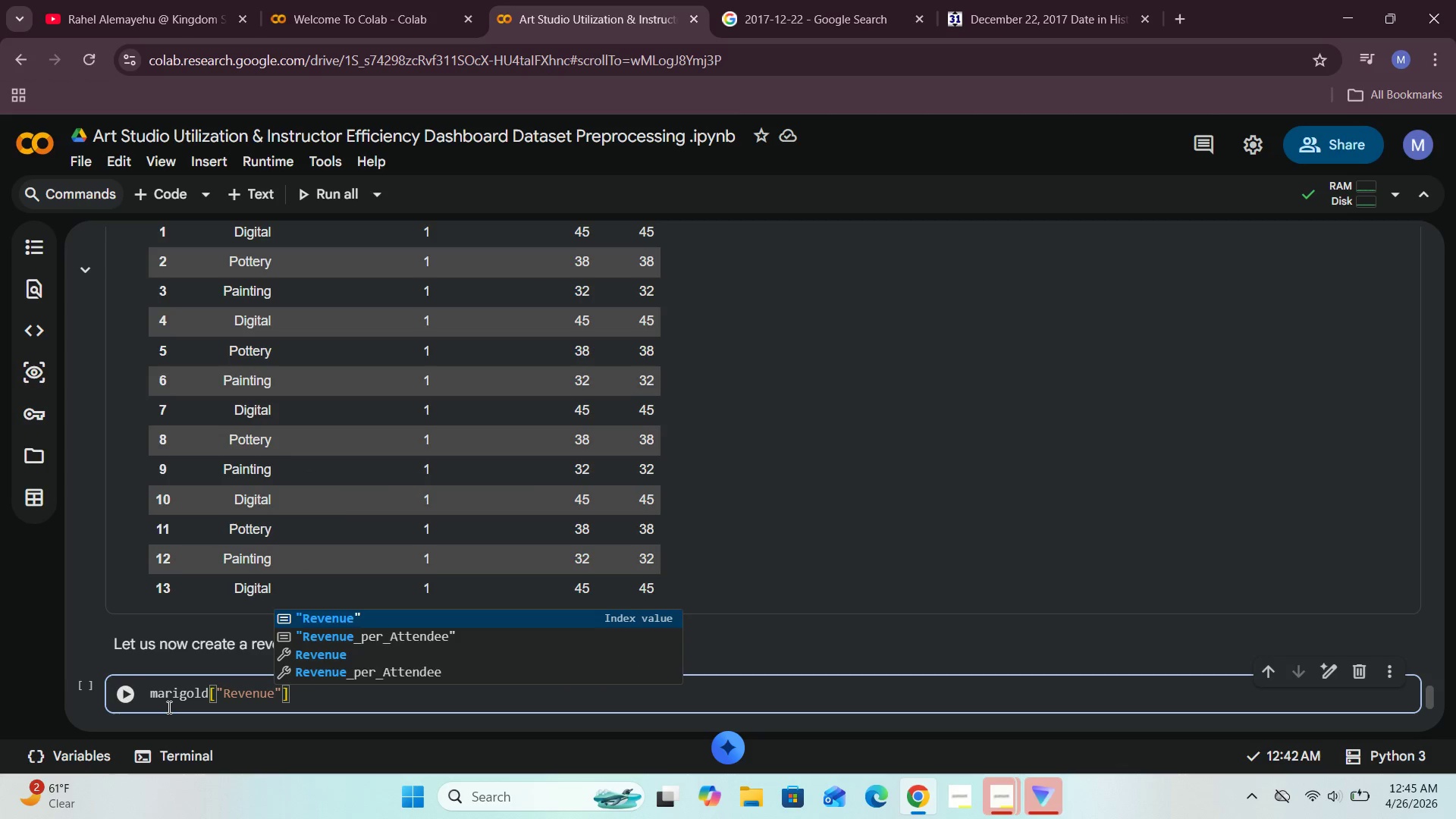 
wait(7.86)
 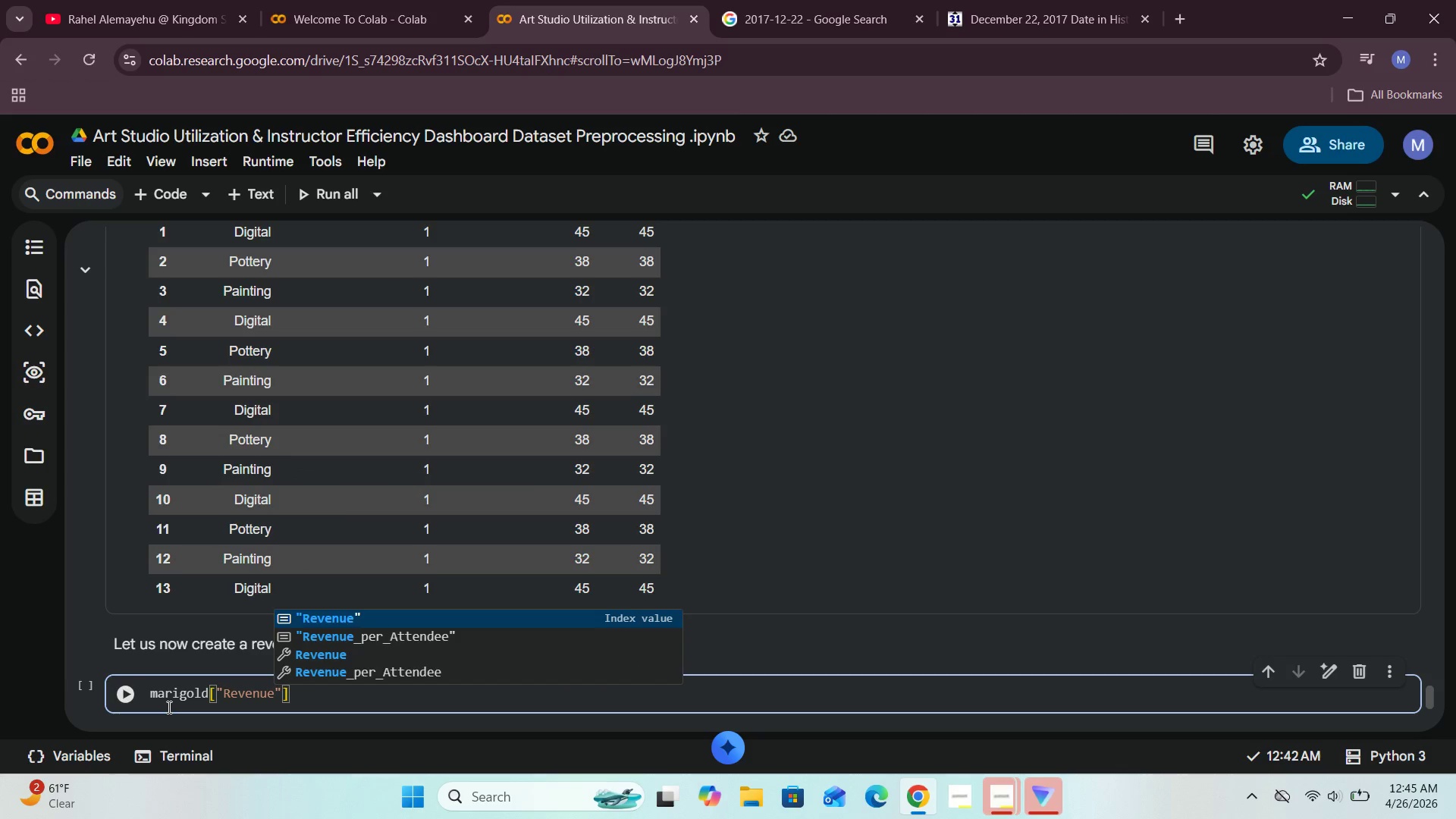 
key(ArrowRight)
 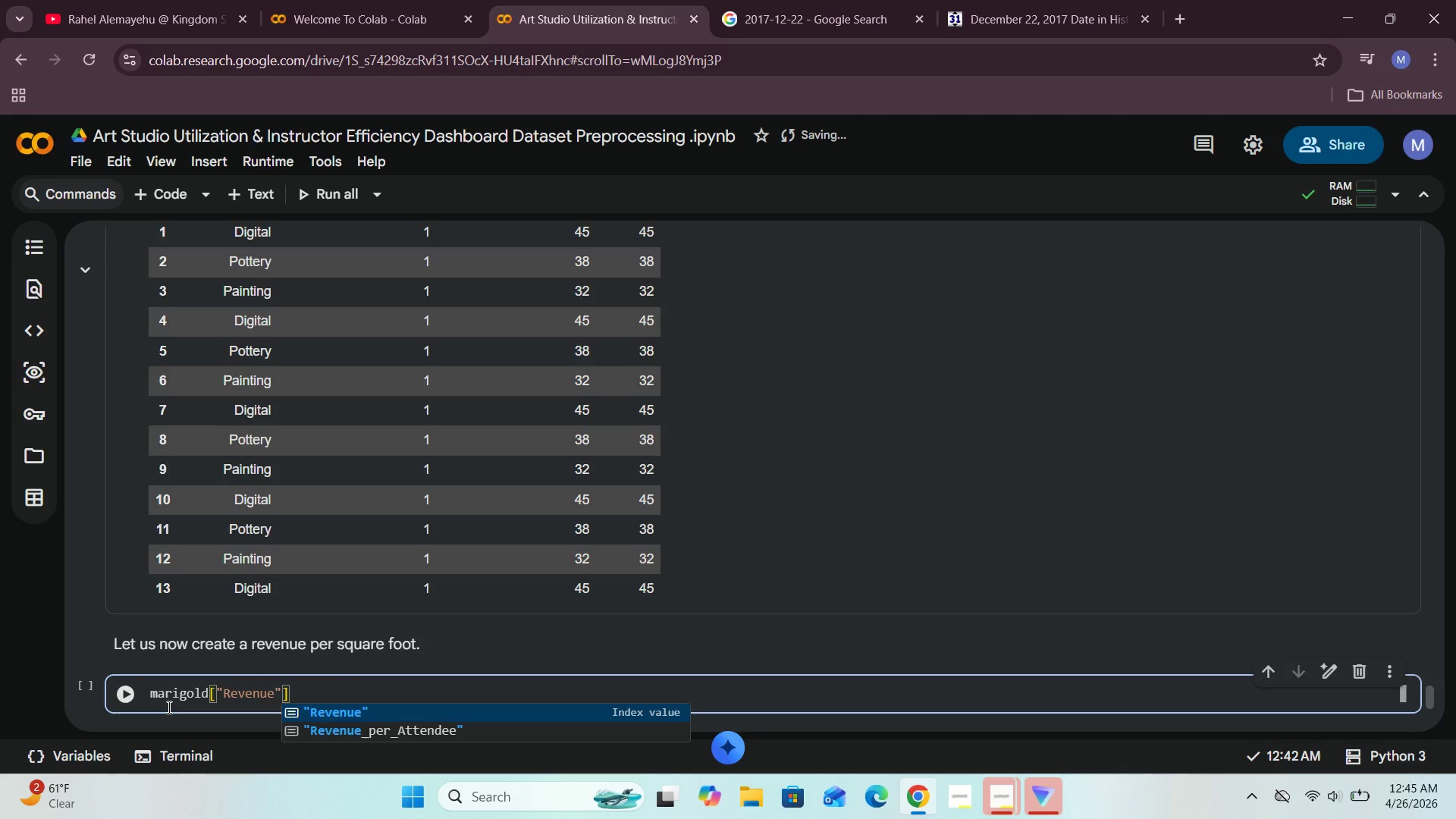 
key(ArrowRight)
 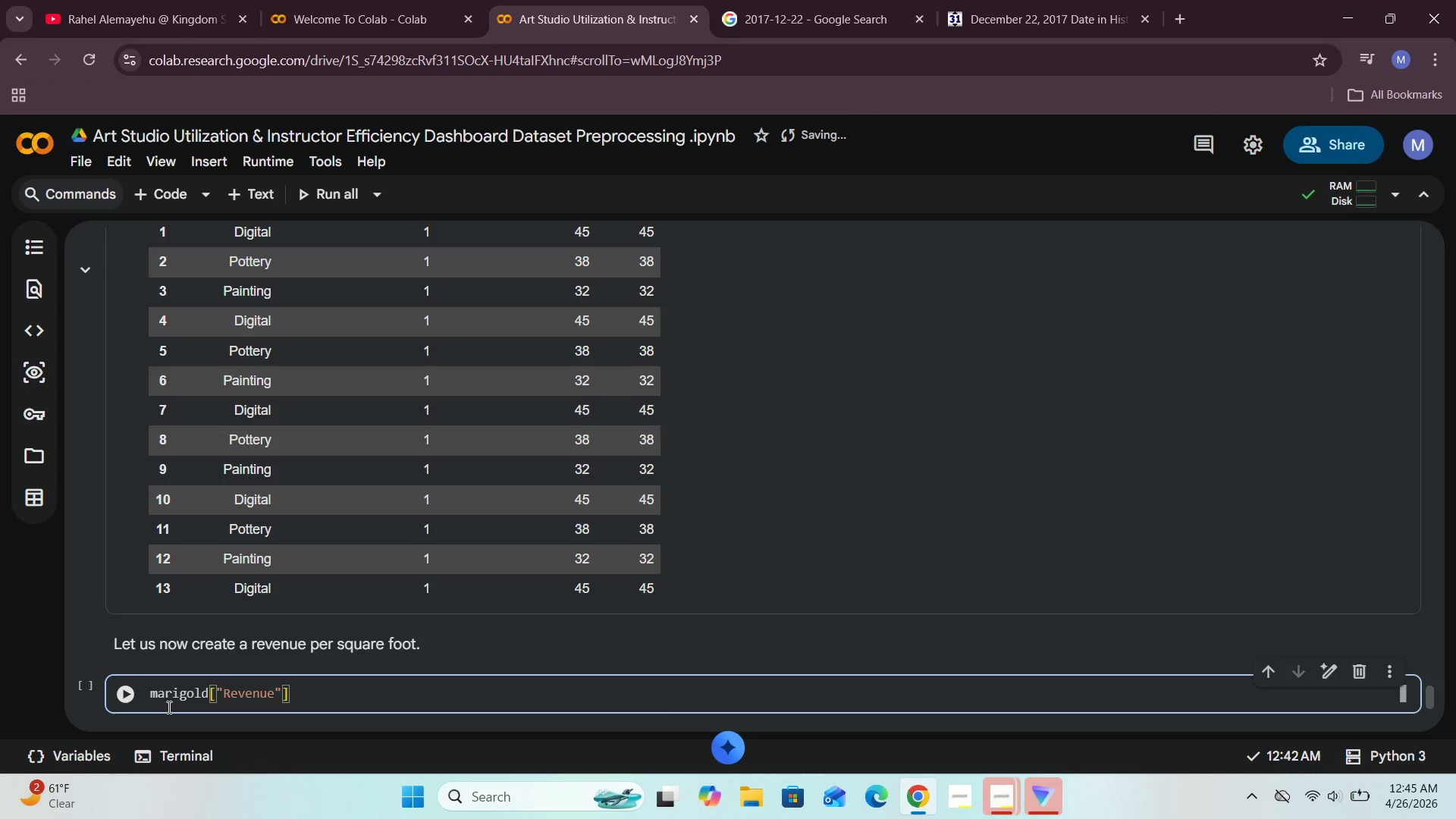 
key(Slash)
 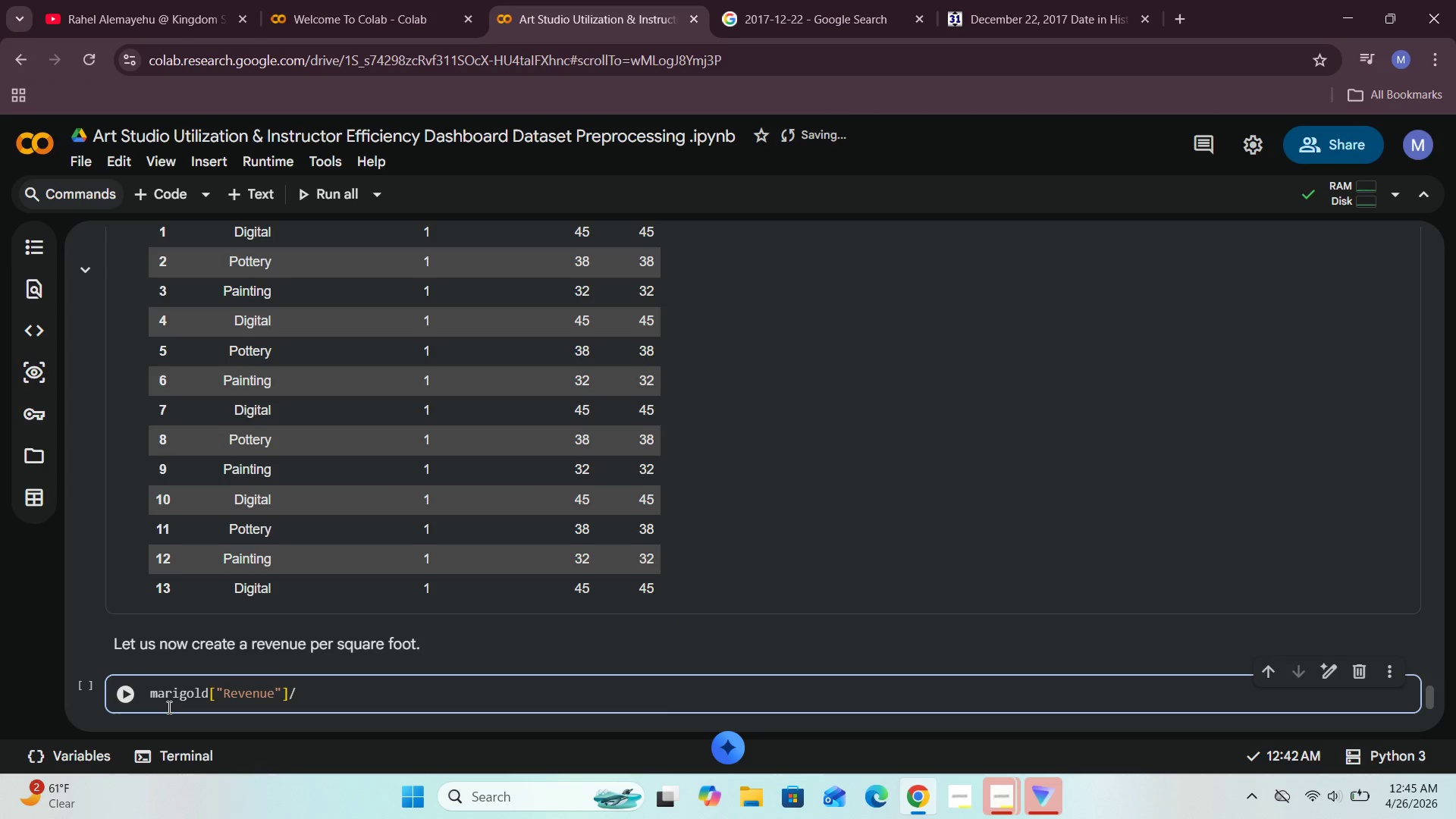 
key(Backspace)
 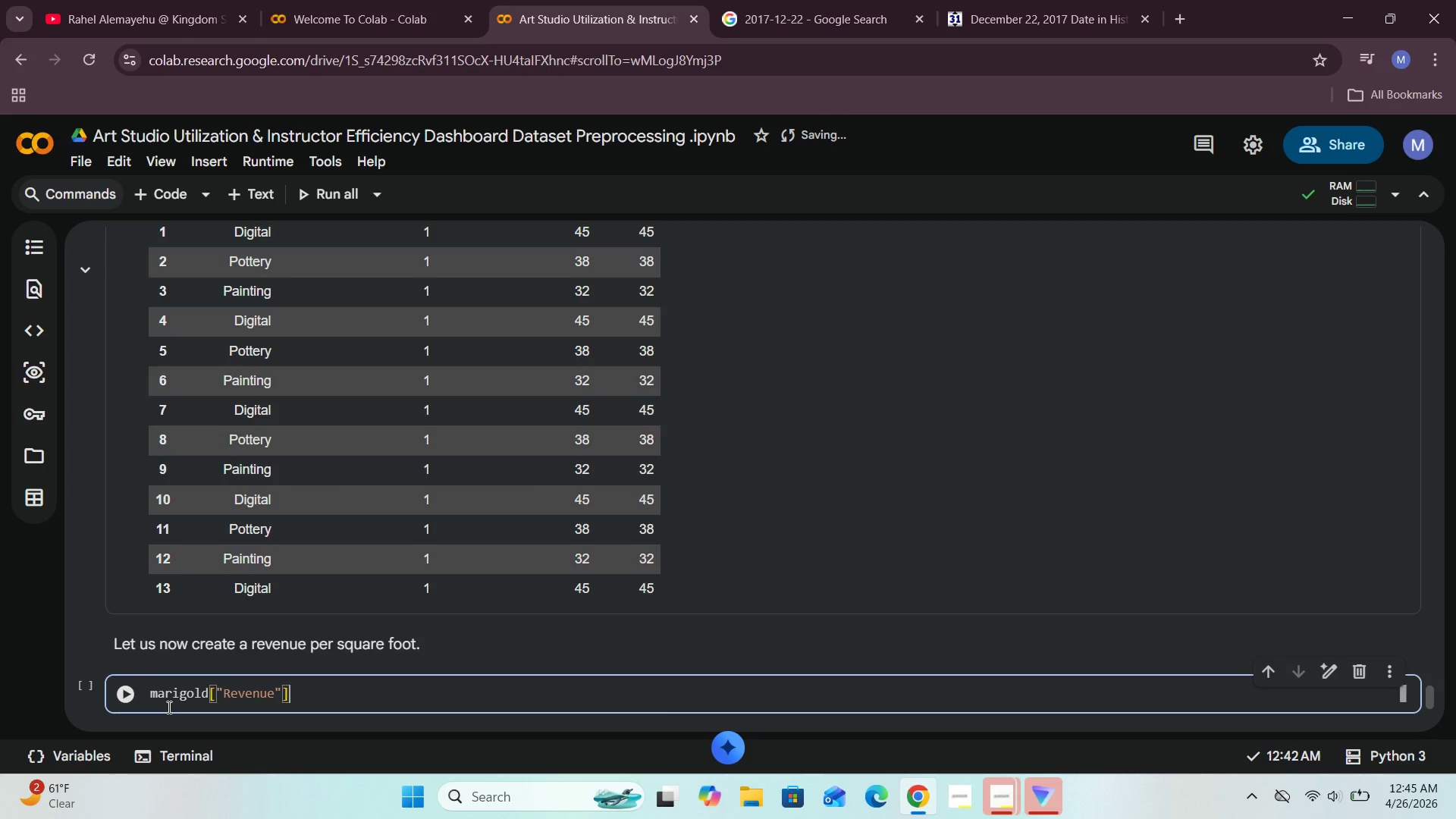 
key(Space)
 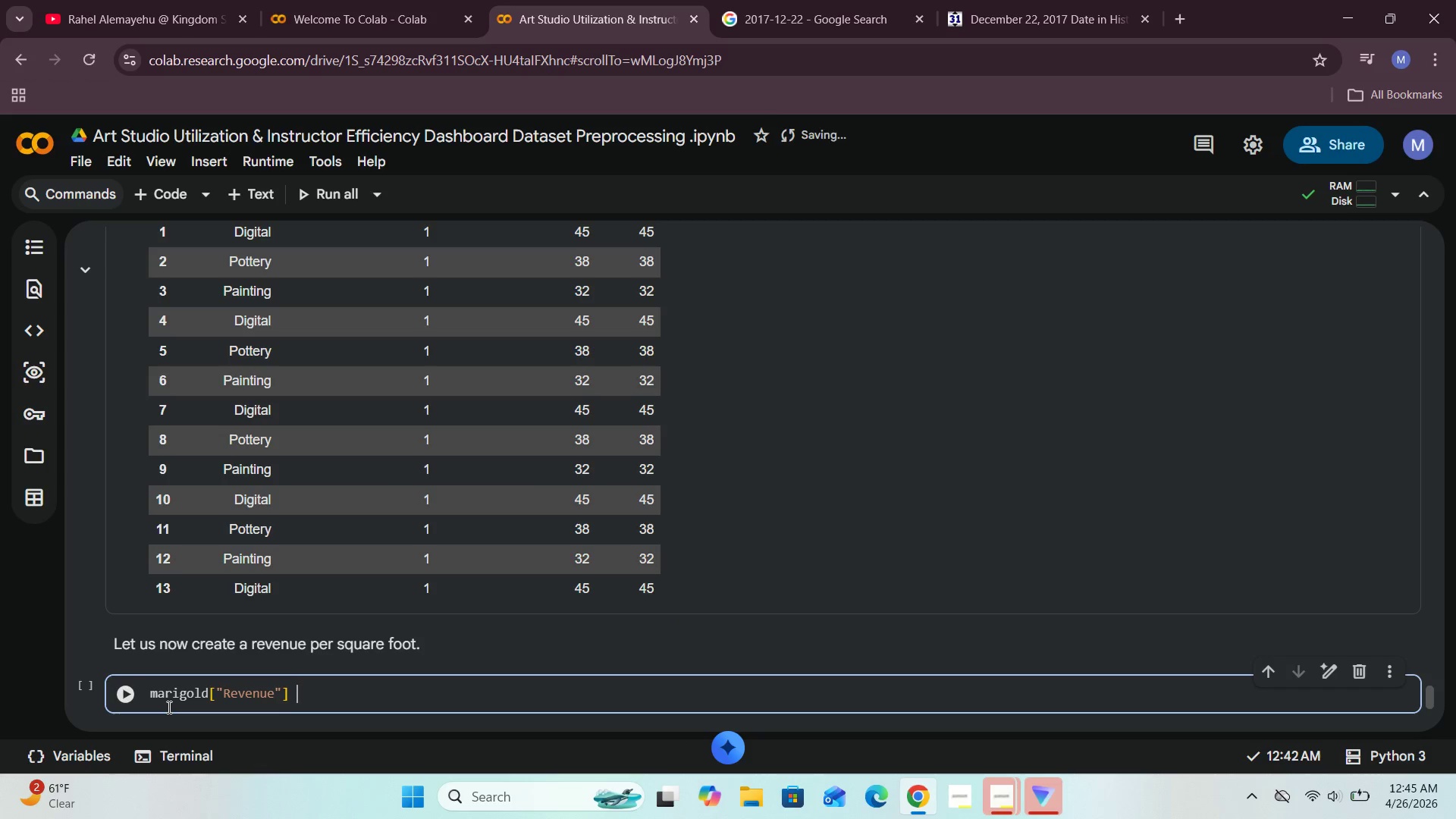 
key(Slash)
 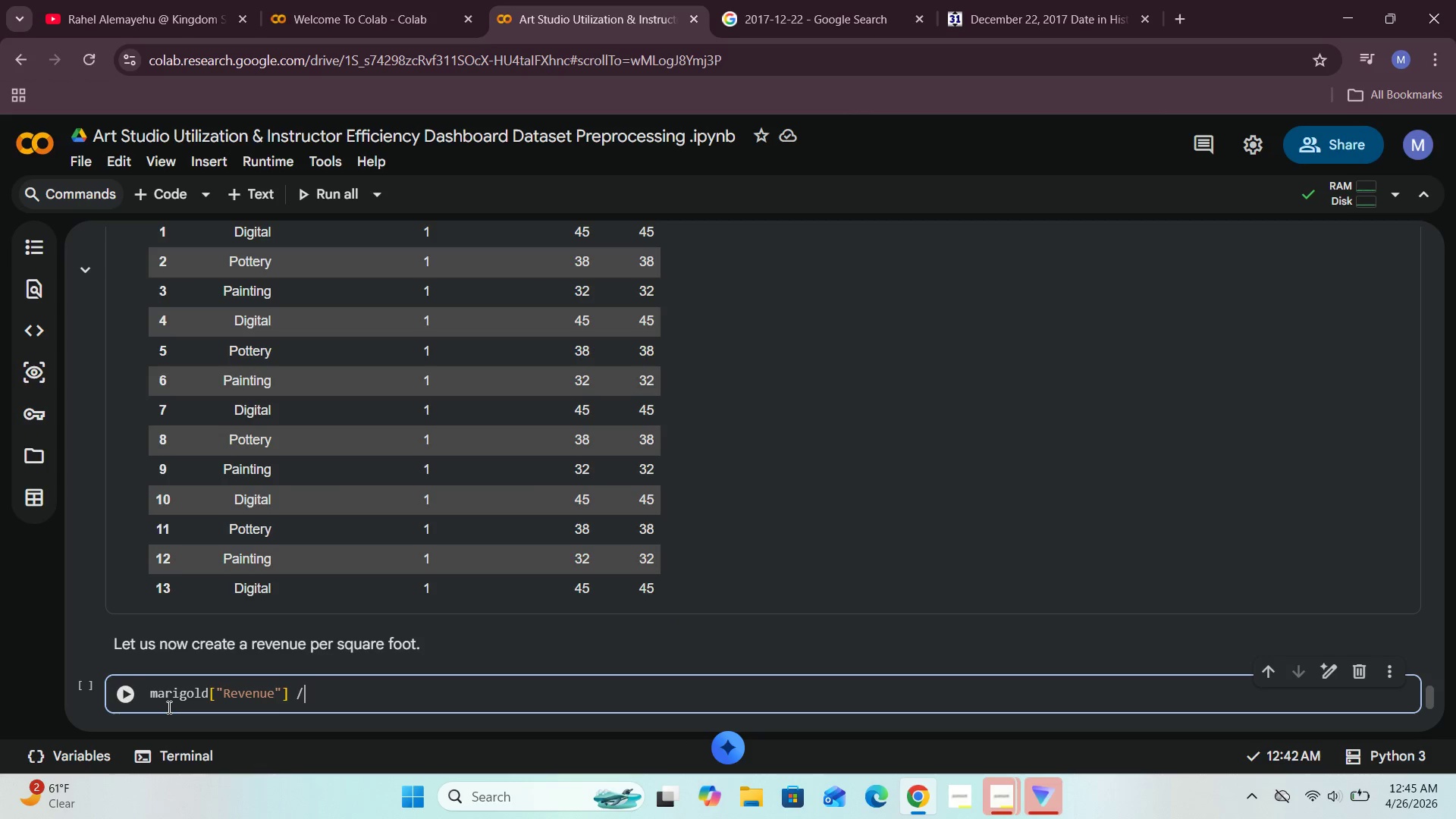 
key(Space)
 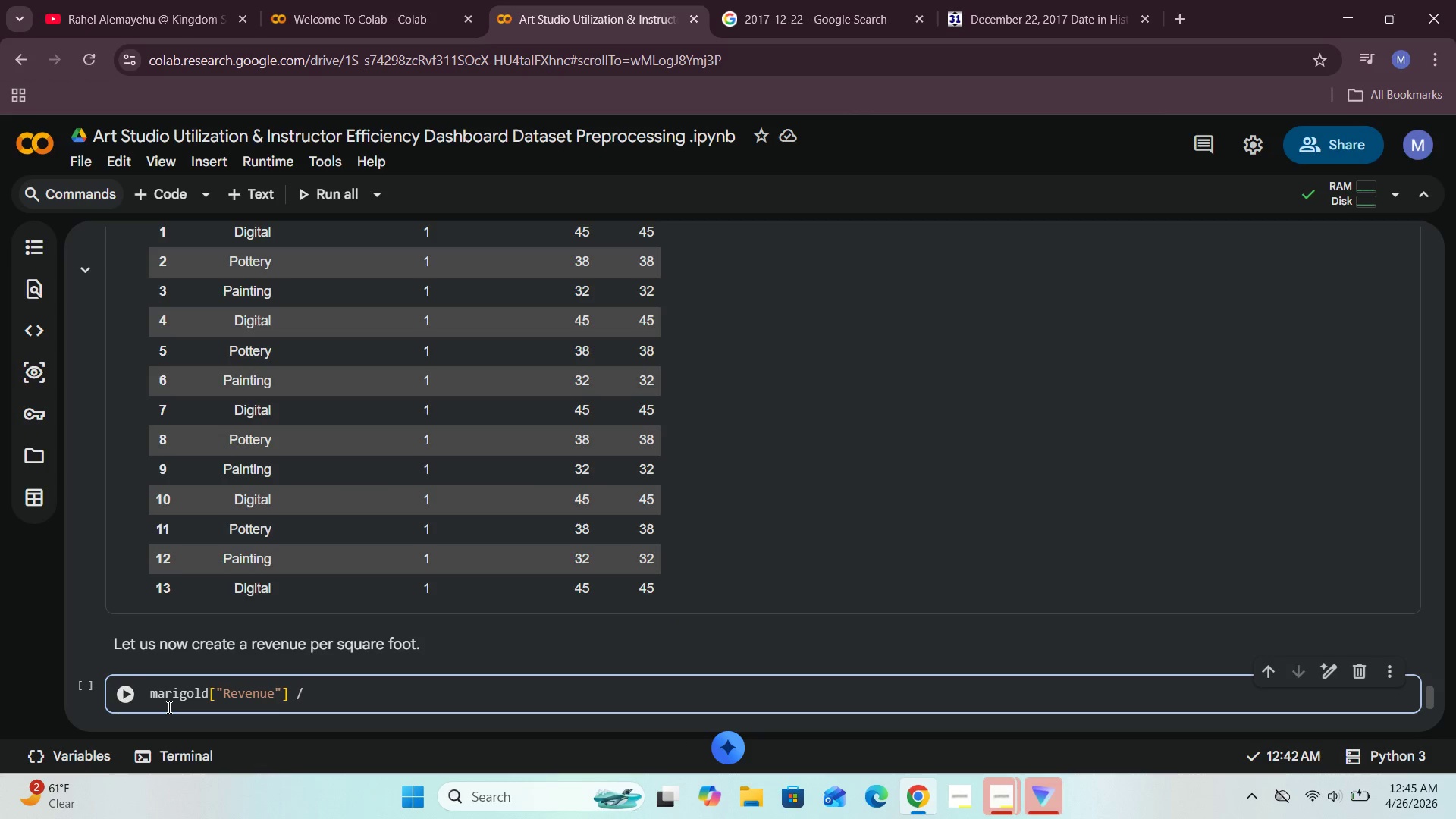 
type(marigold)
 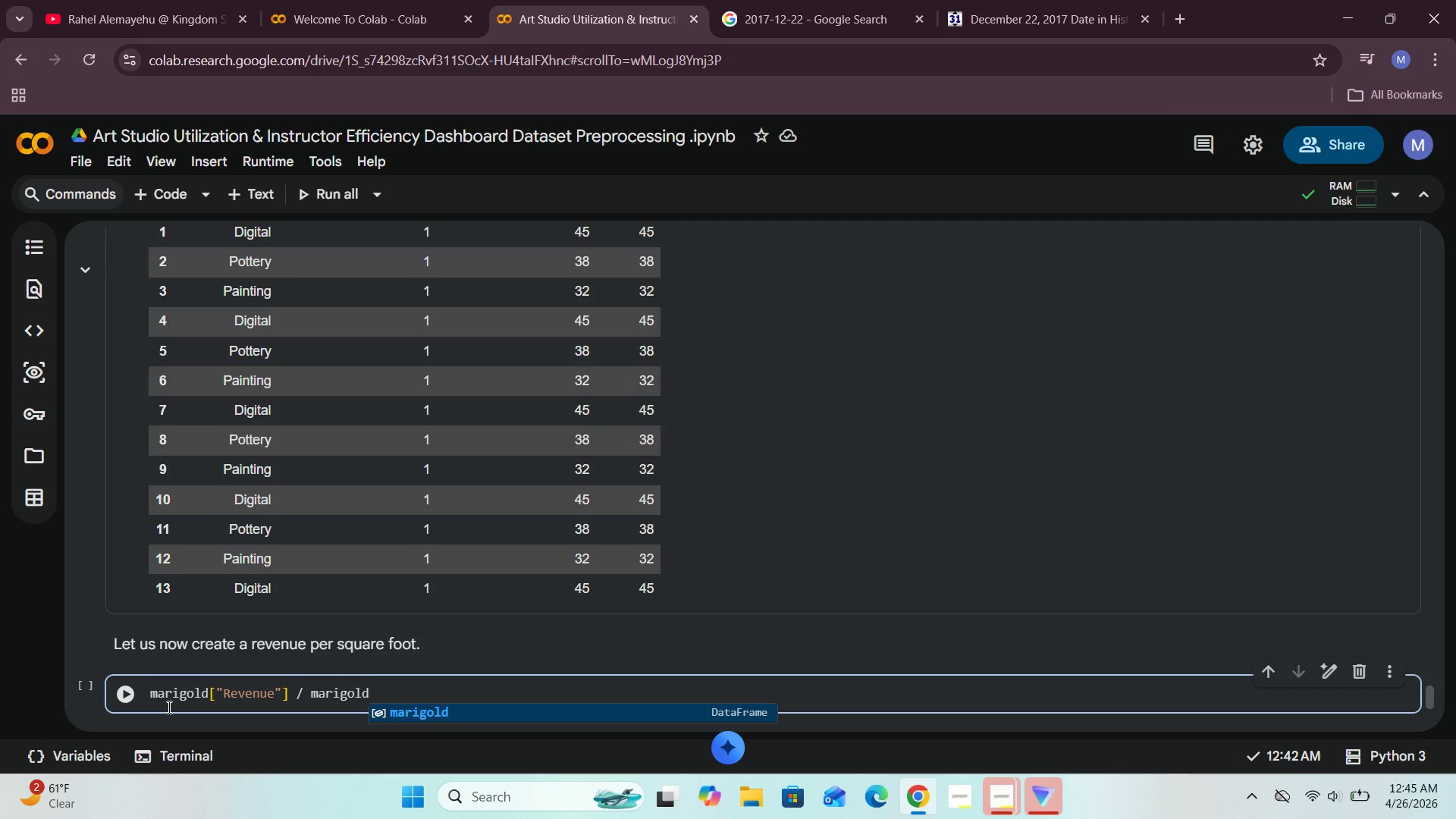 
type(["Floor)
 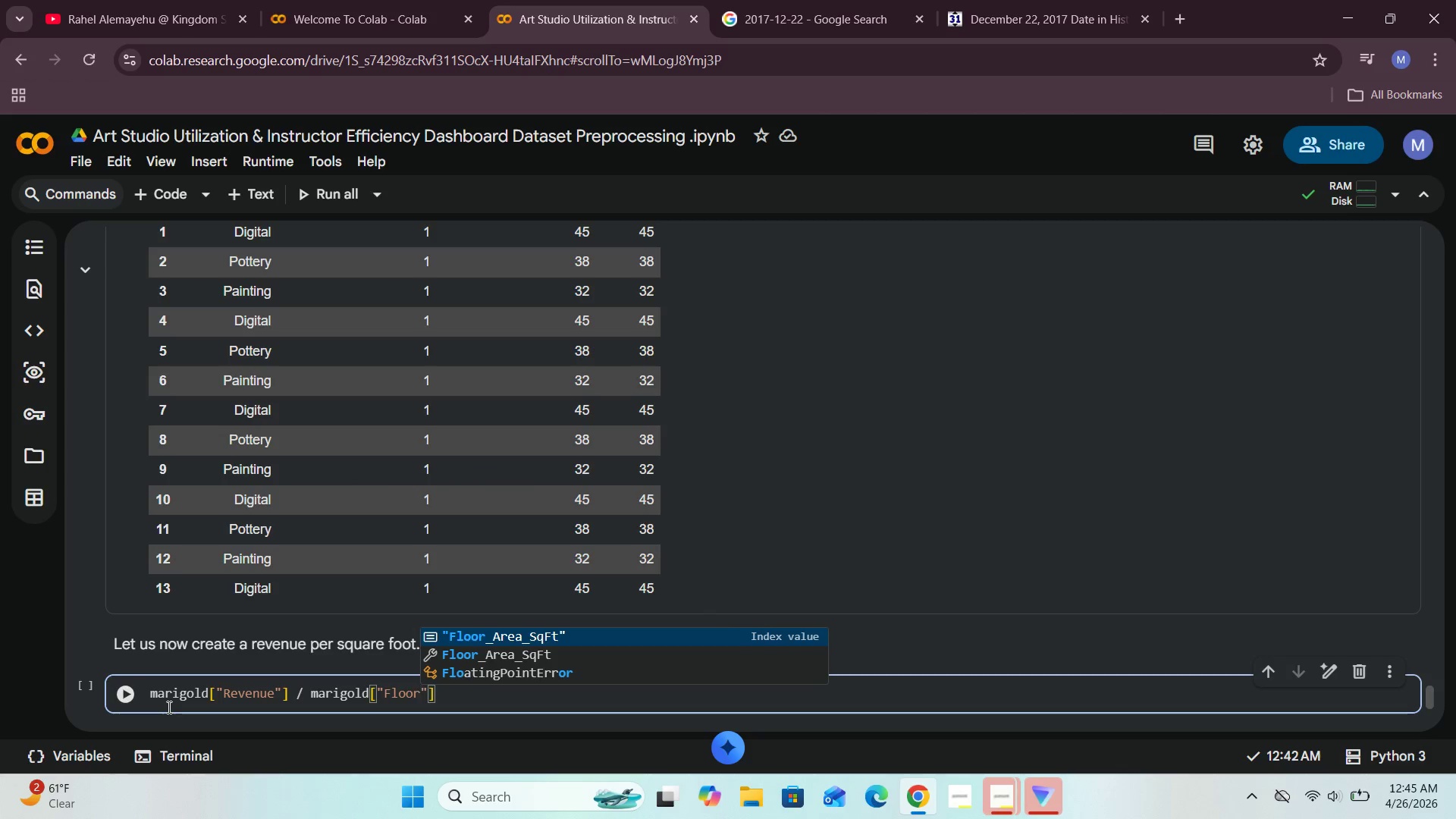 
left_click([547, 629])
 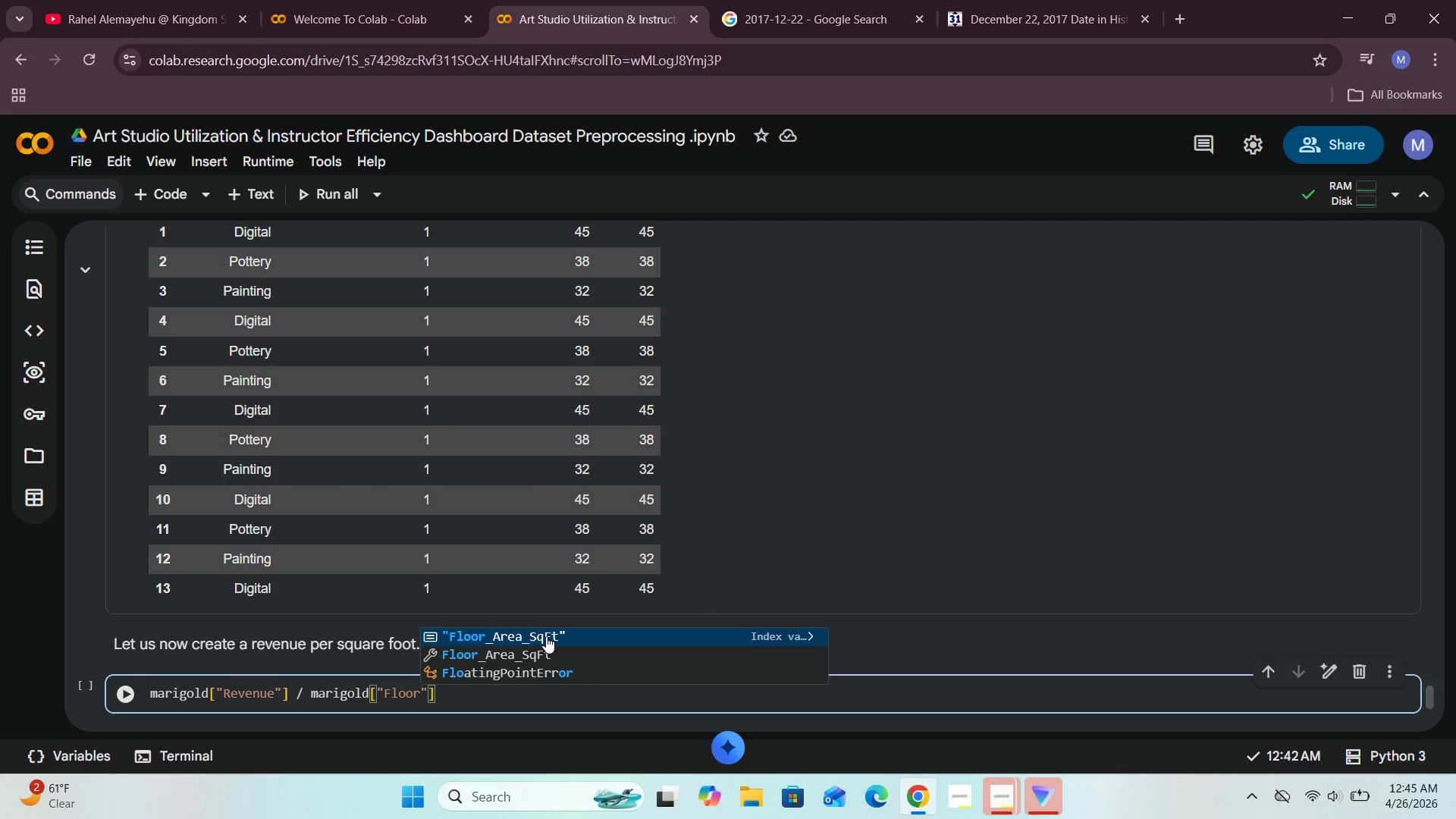 
left_click([545, 637])
 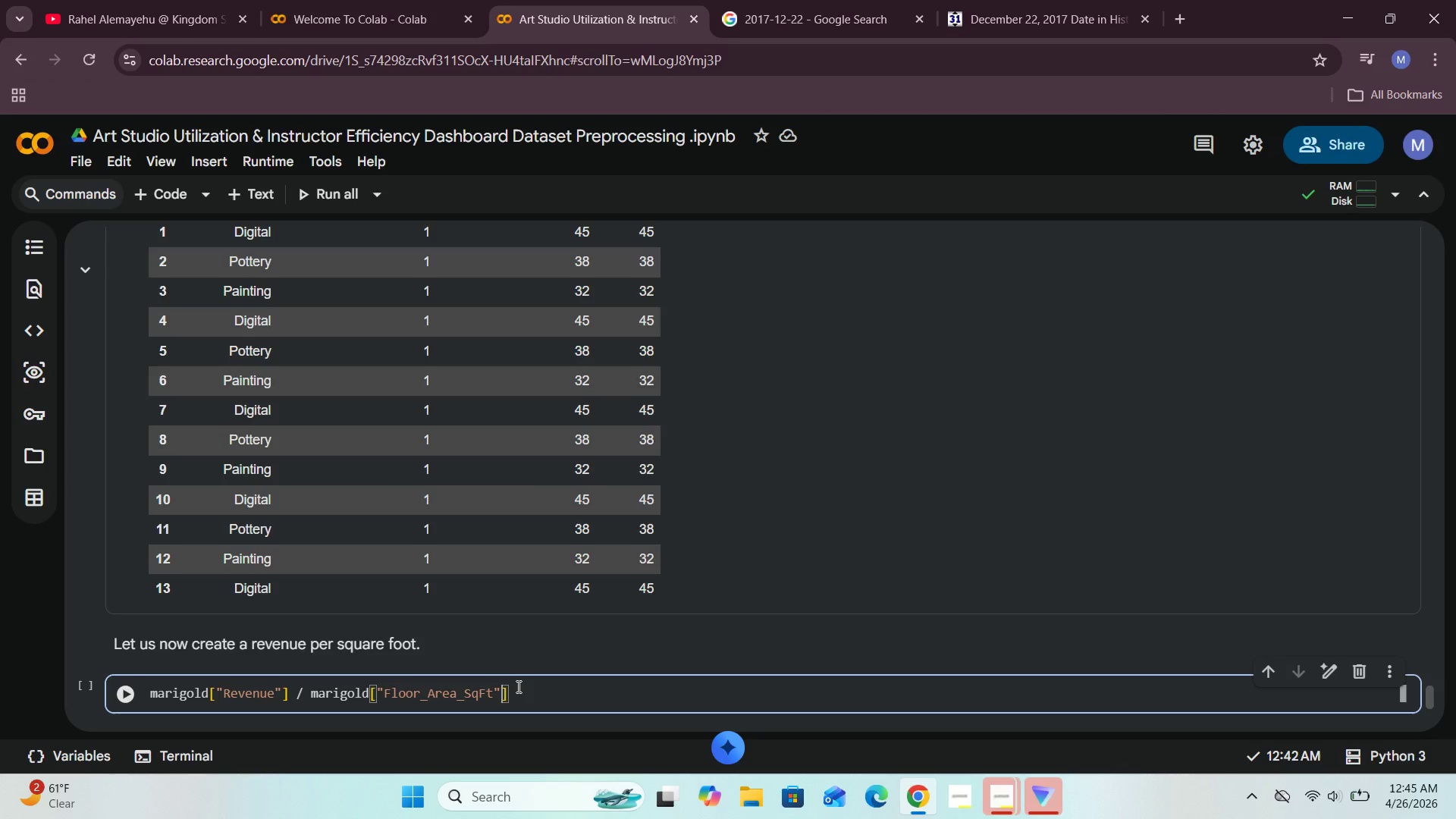 
left_click([517, 688])
 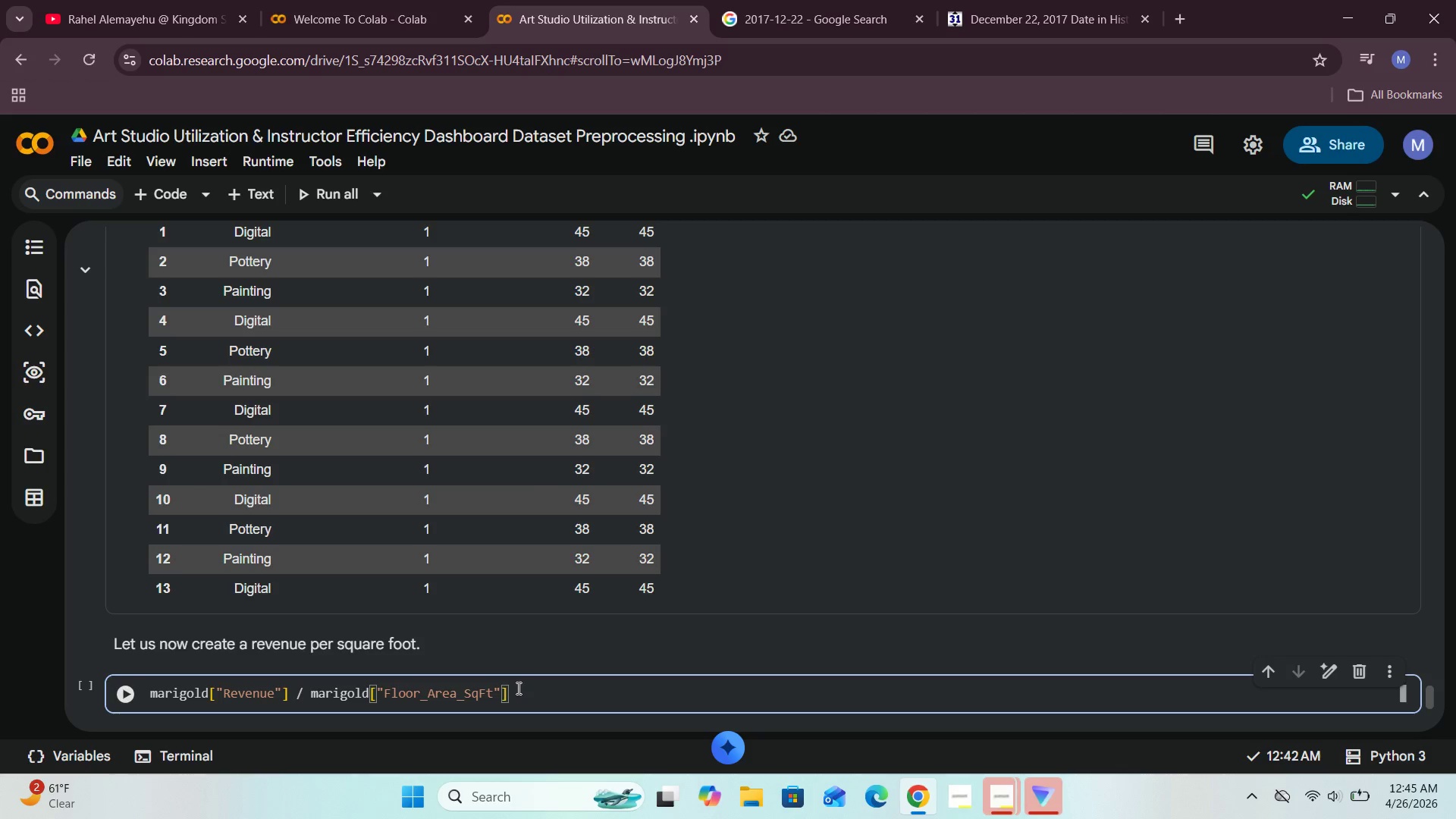 
key(Shift+0)
 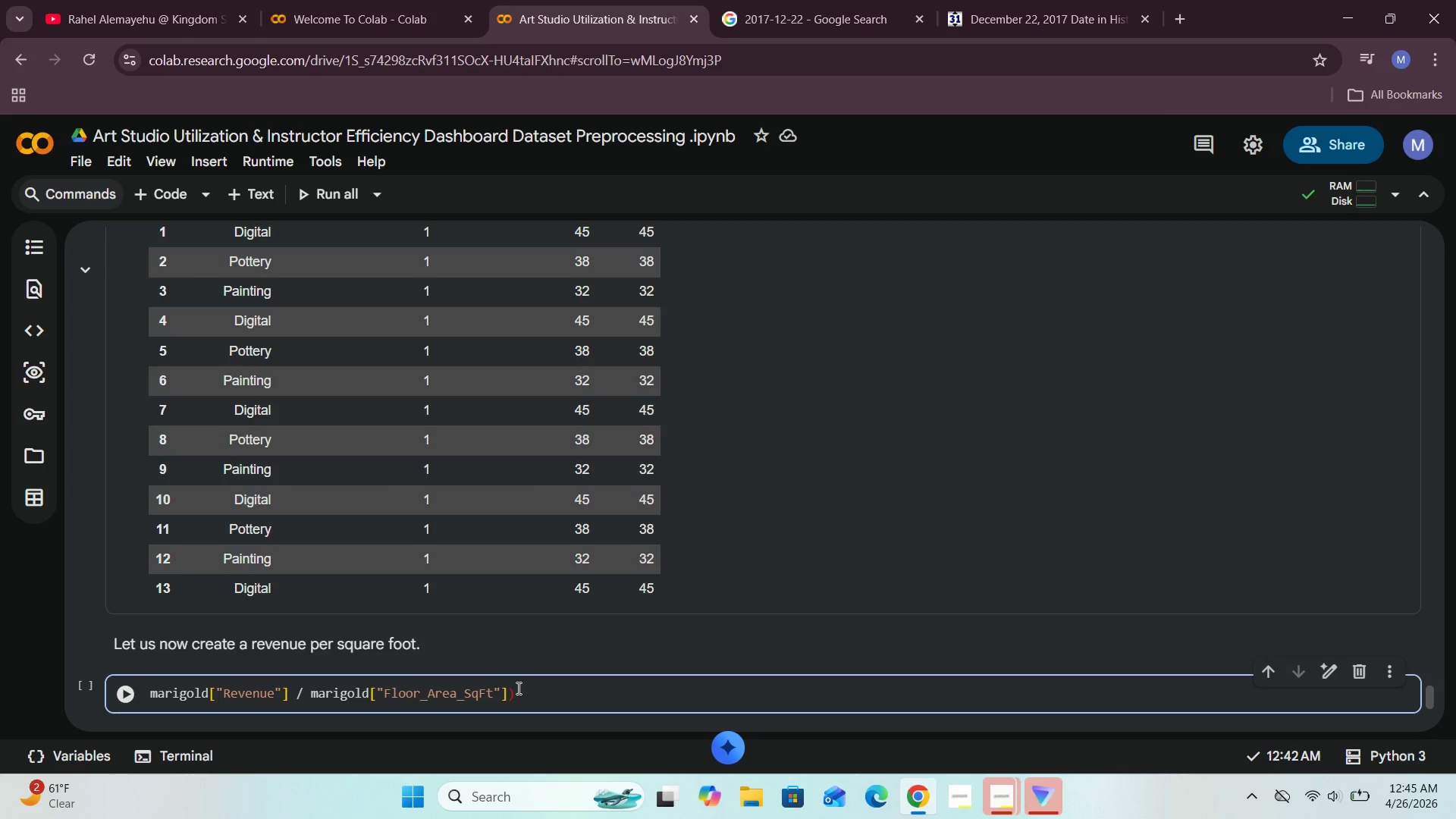 
hold_key(key=ArrowLeft, duration=1.5)
 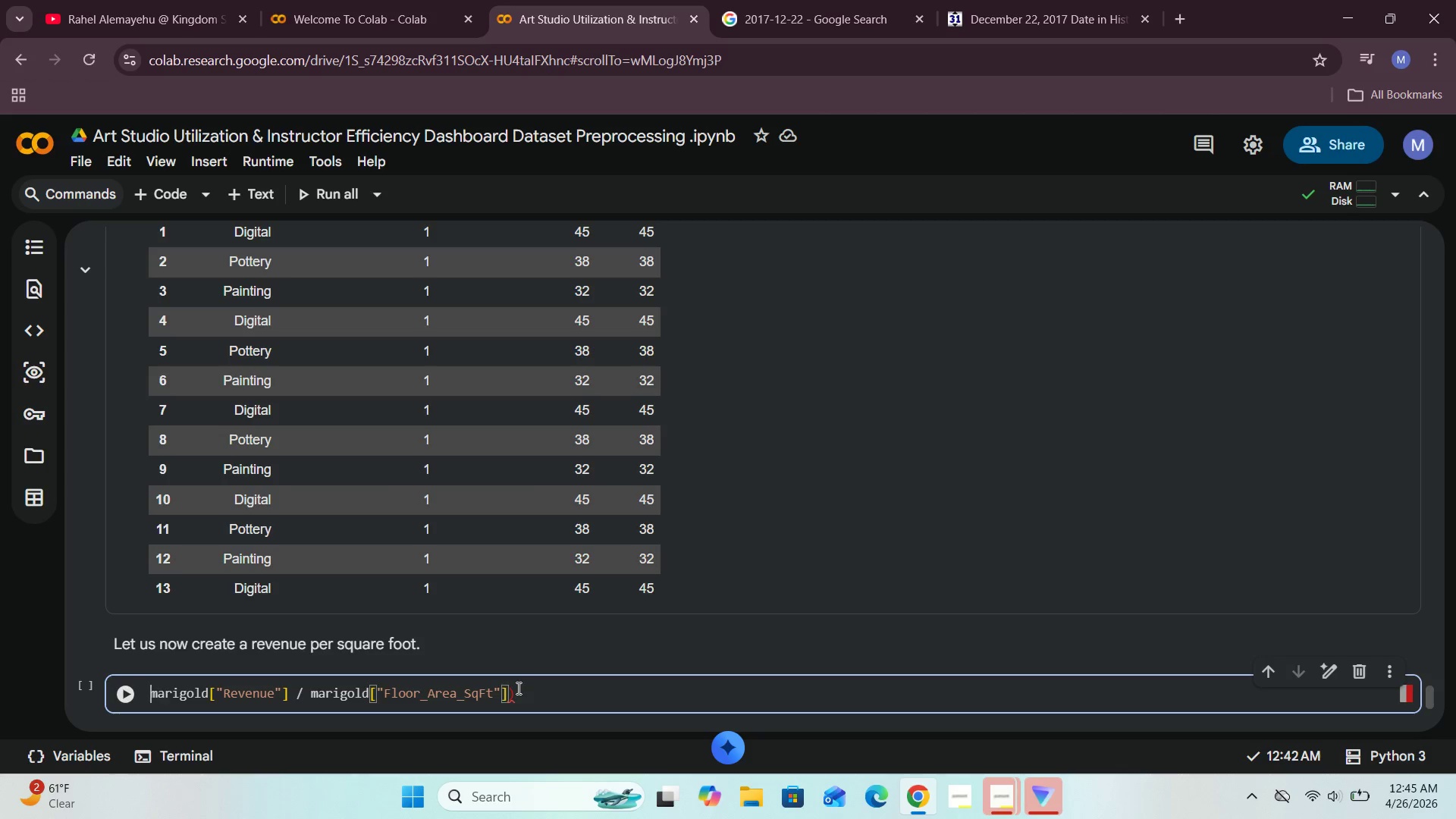 
hold_key(key=ArrowLeft, duration=0.64)
 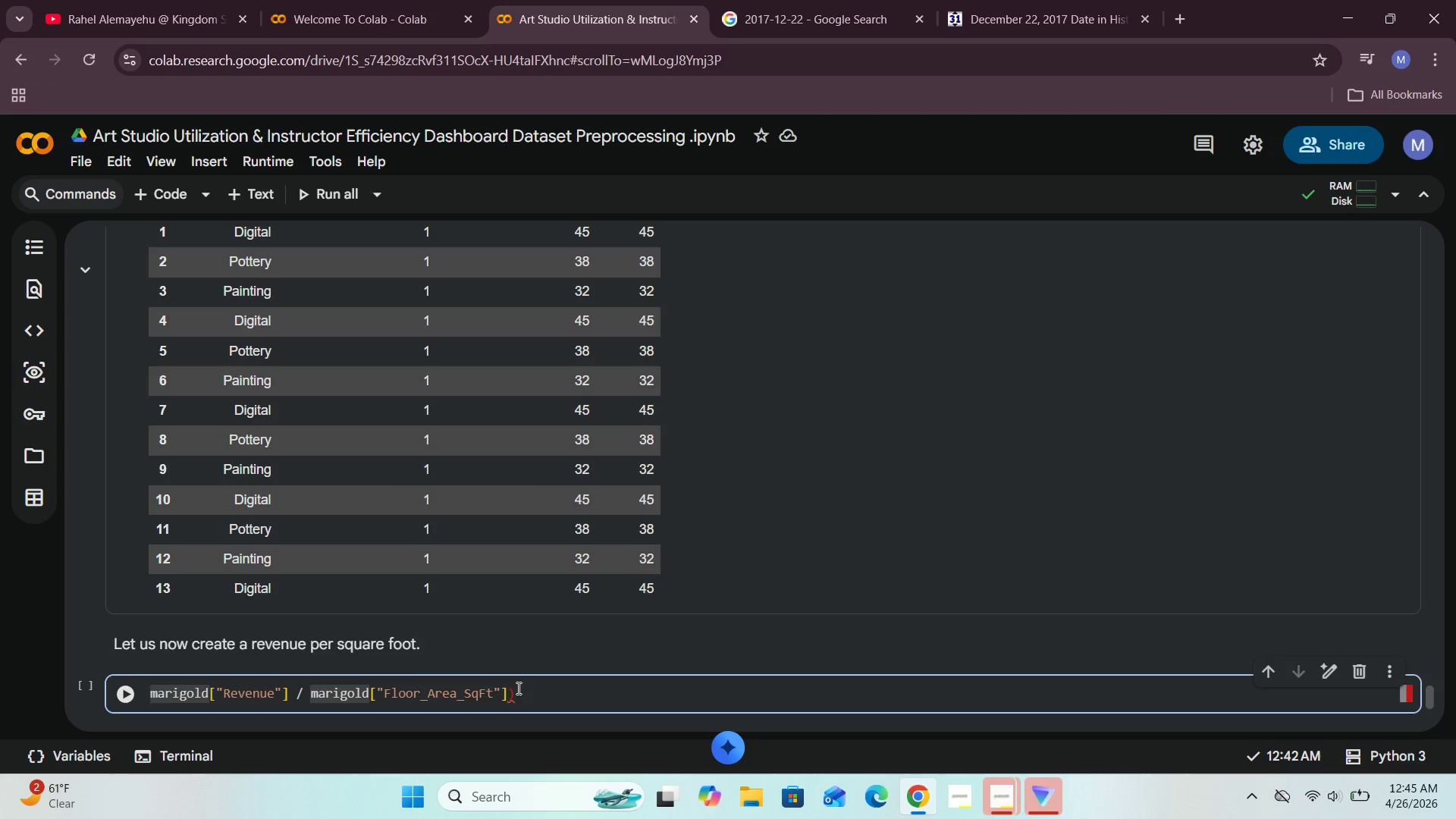 
key(Shift+9)
 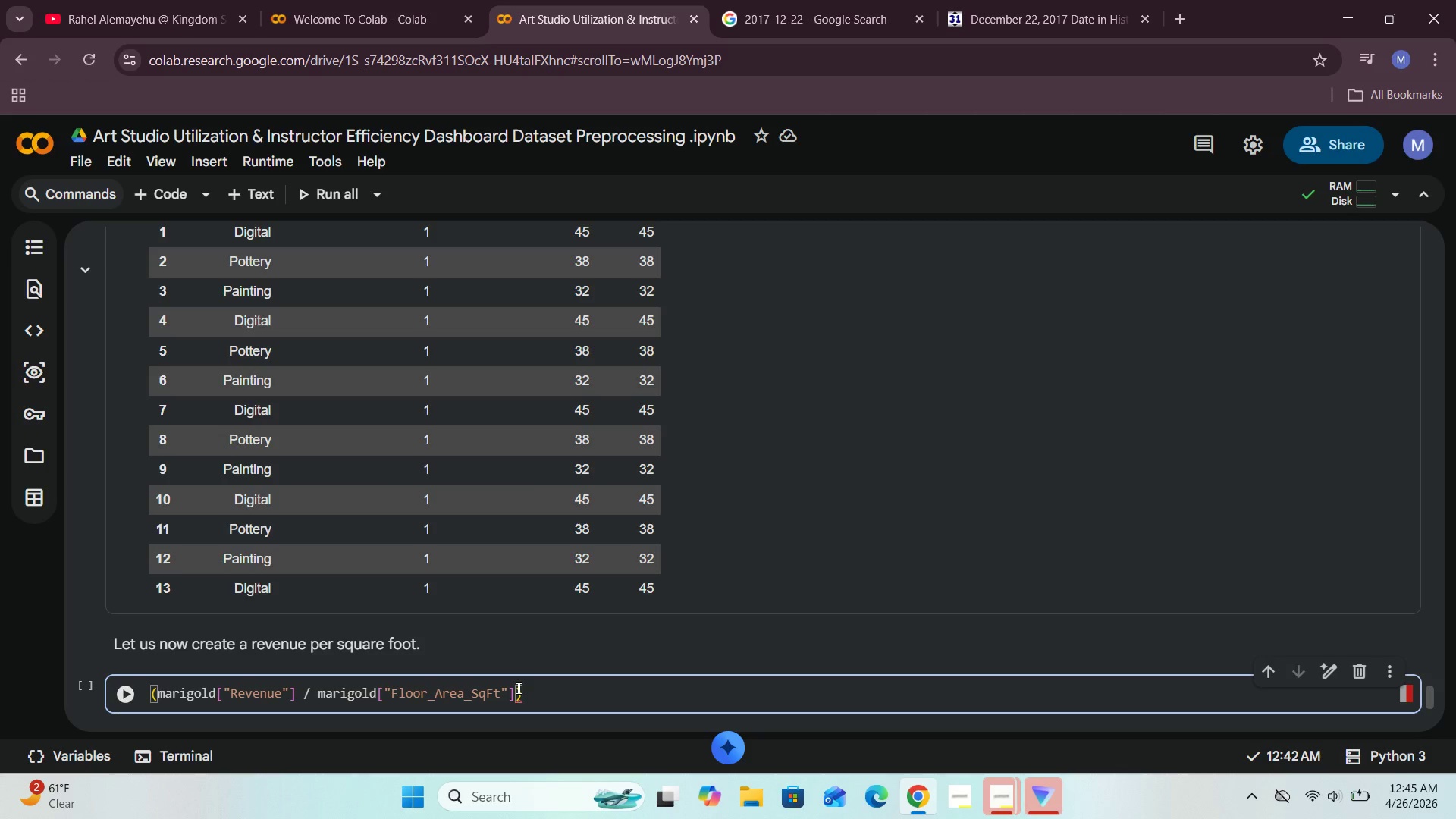 
hold_key(key=ArrowRight, duration=1.5)
 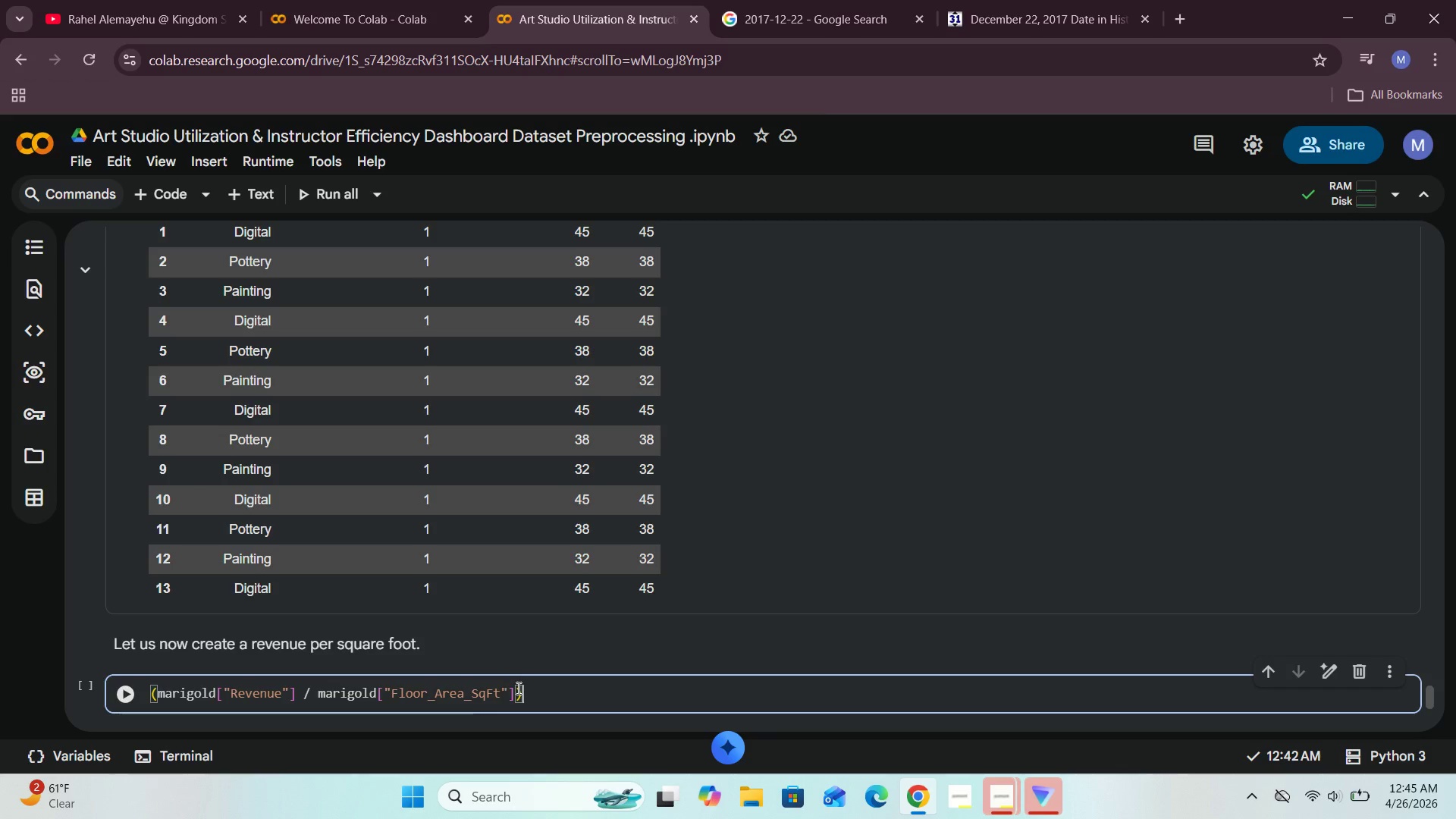 
hold_key(key=ArrowRight, duration=0.62)
 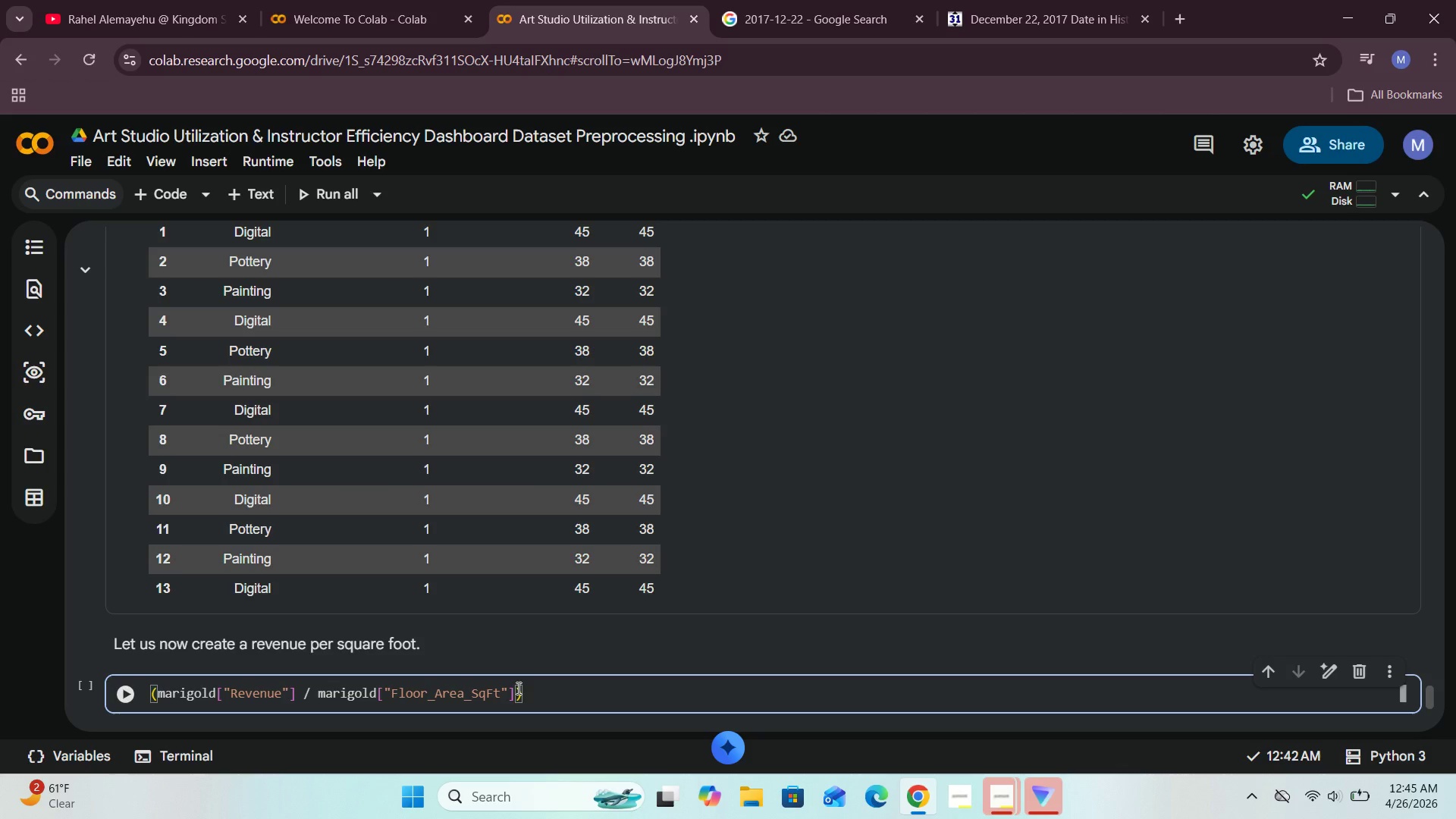 
type(.rpunf)
key(Backspace)
key(Backspace)
key(Backspace)
key(Backspace)
type(ound(2)
key(Backspace)
type(3)
 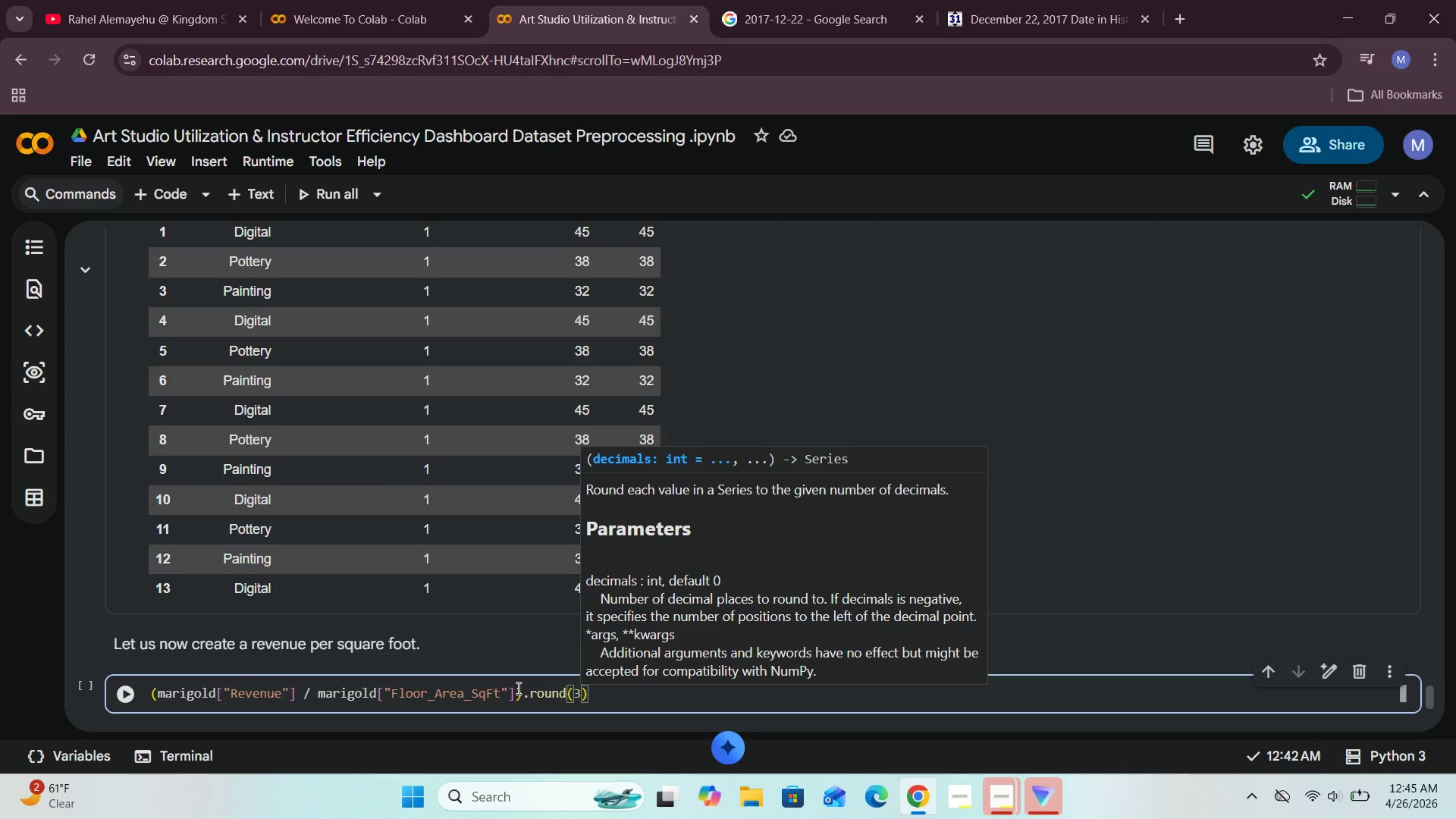 
left_click([153, 697])
 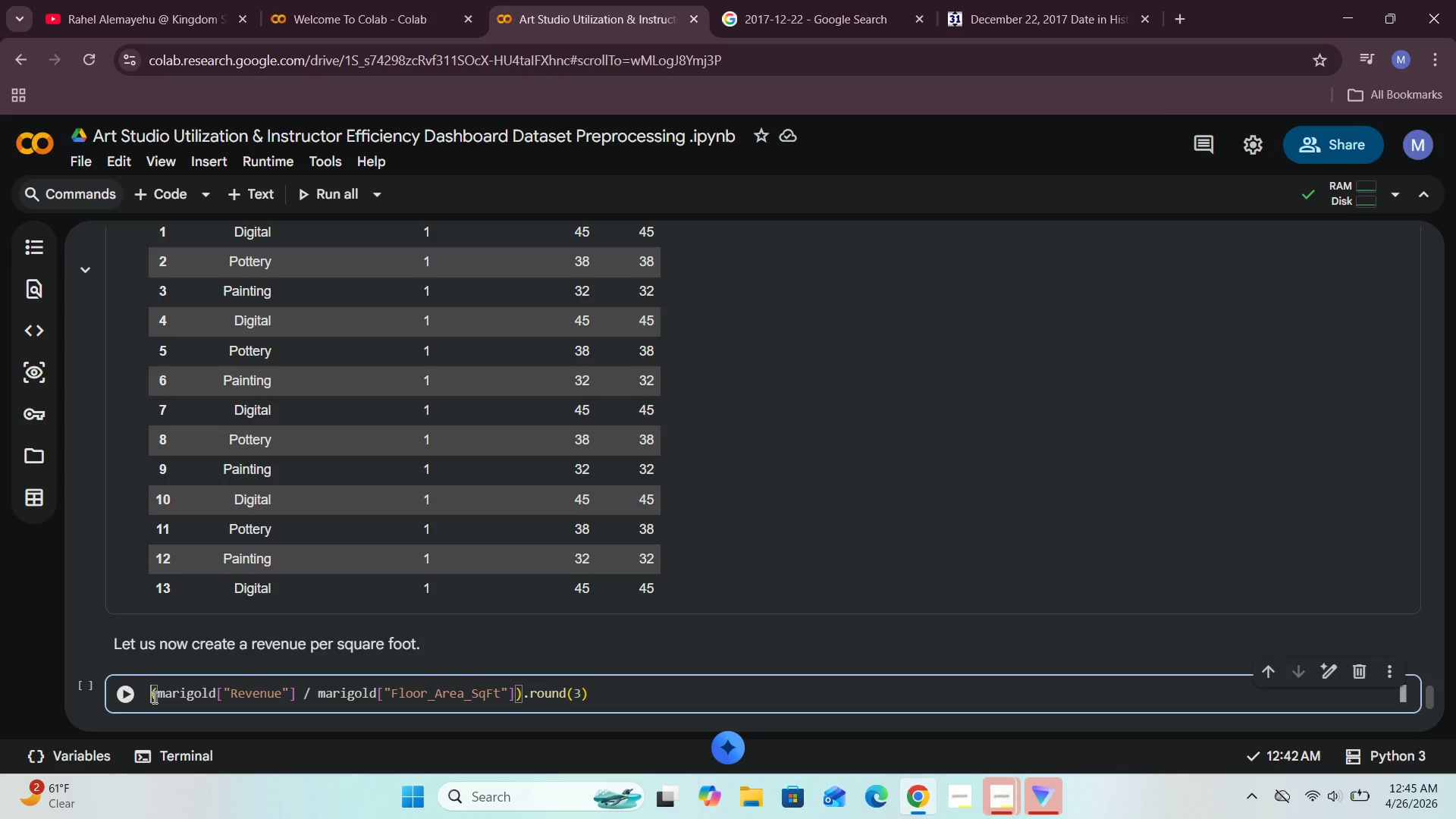 
key(Space)
 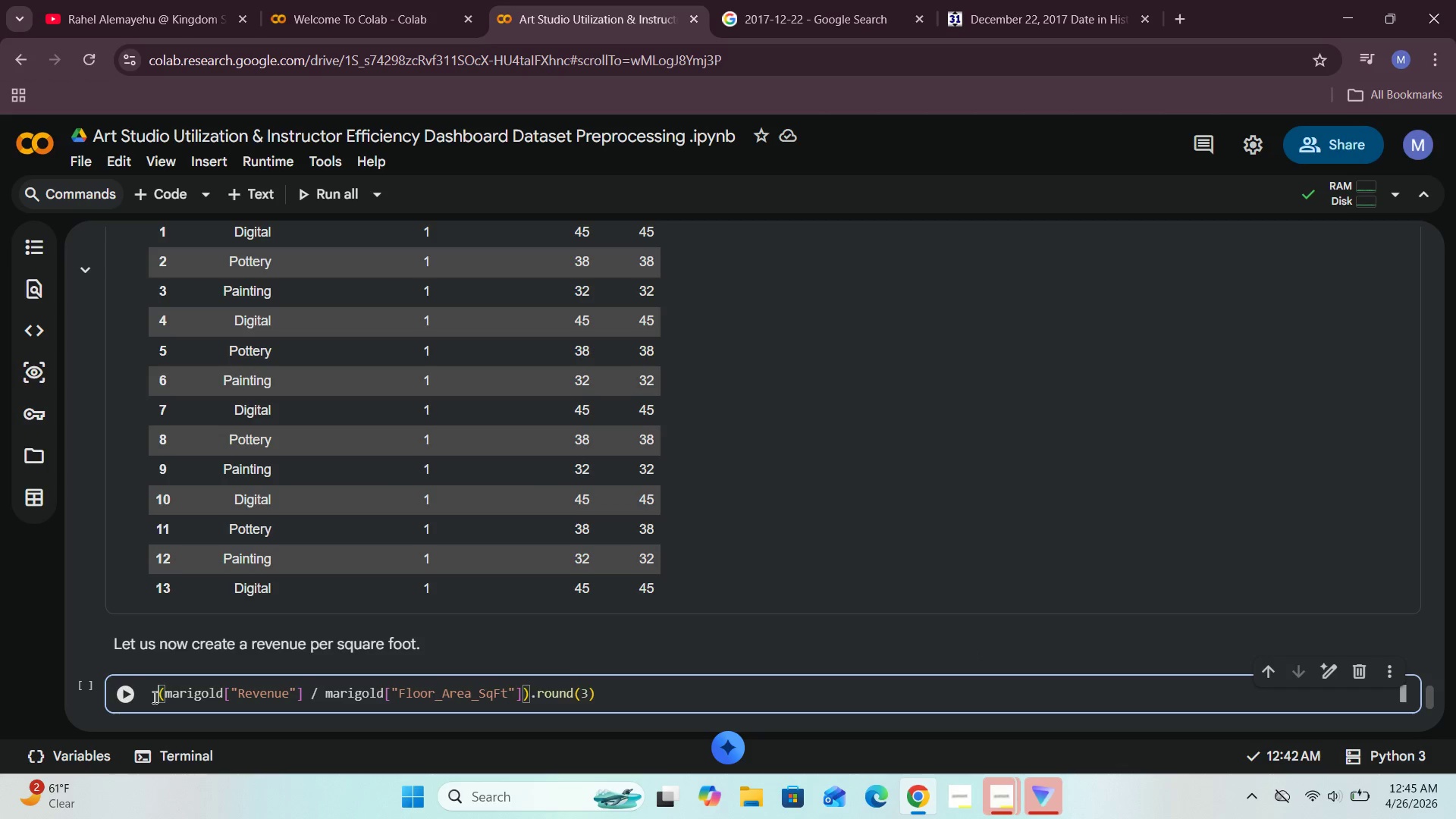 
key(Space)
 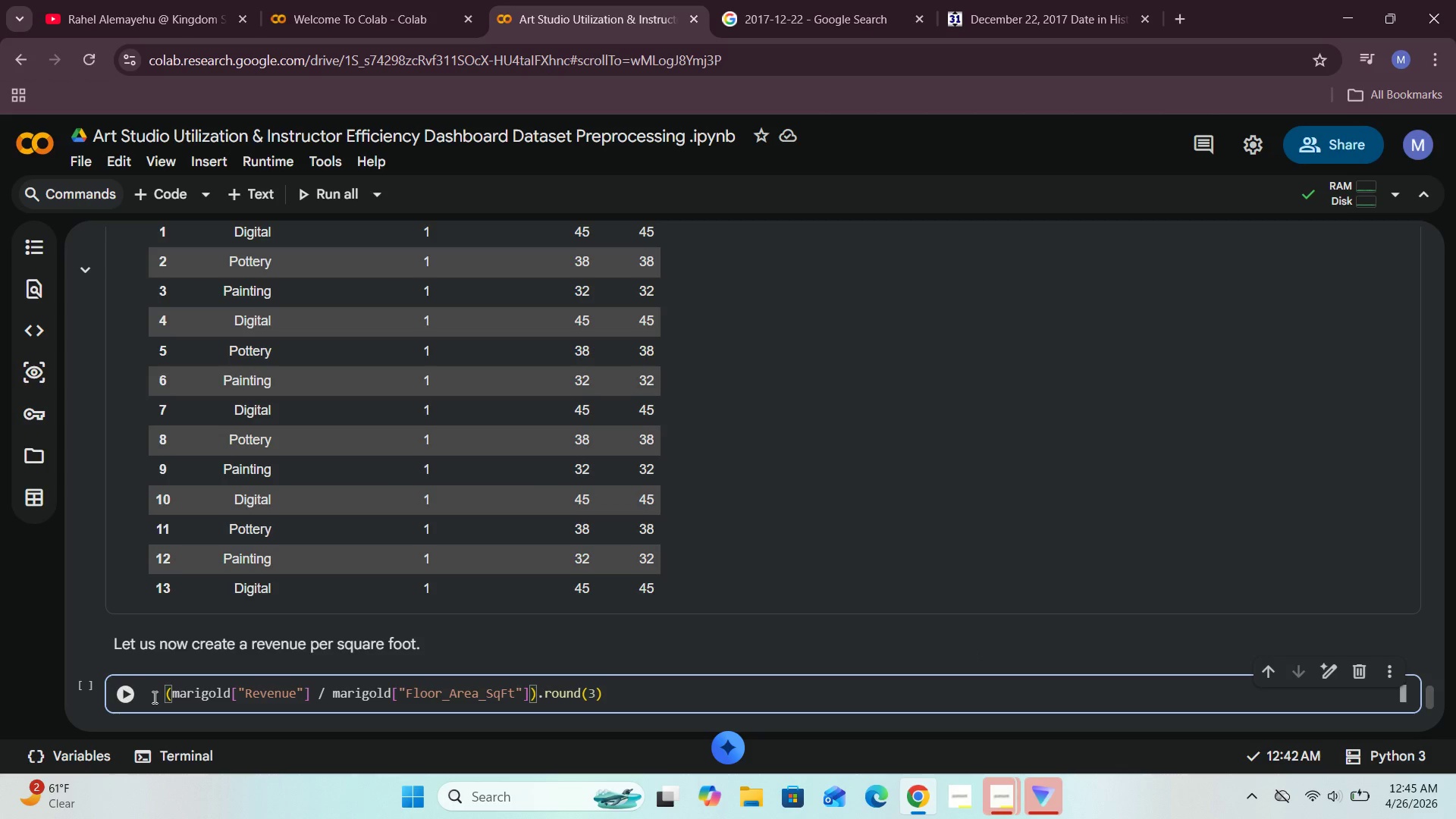 
key(ArrowLeft)
 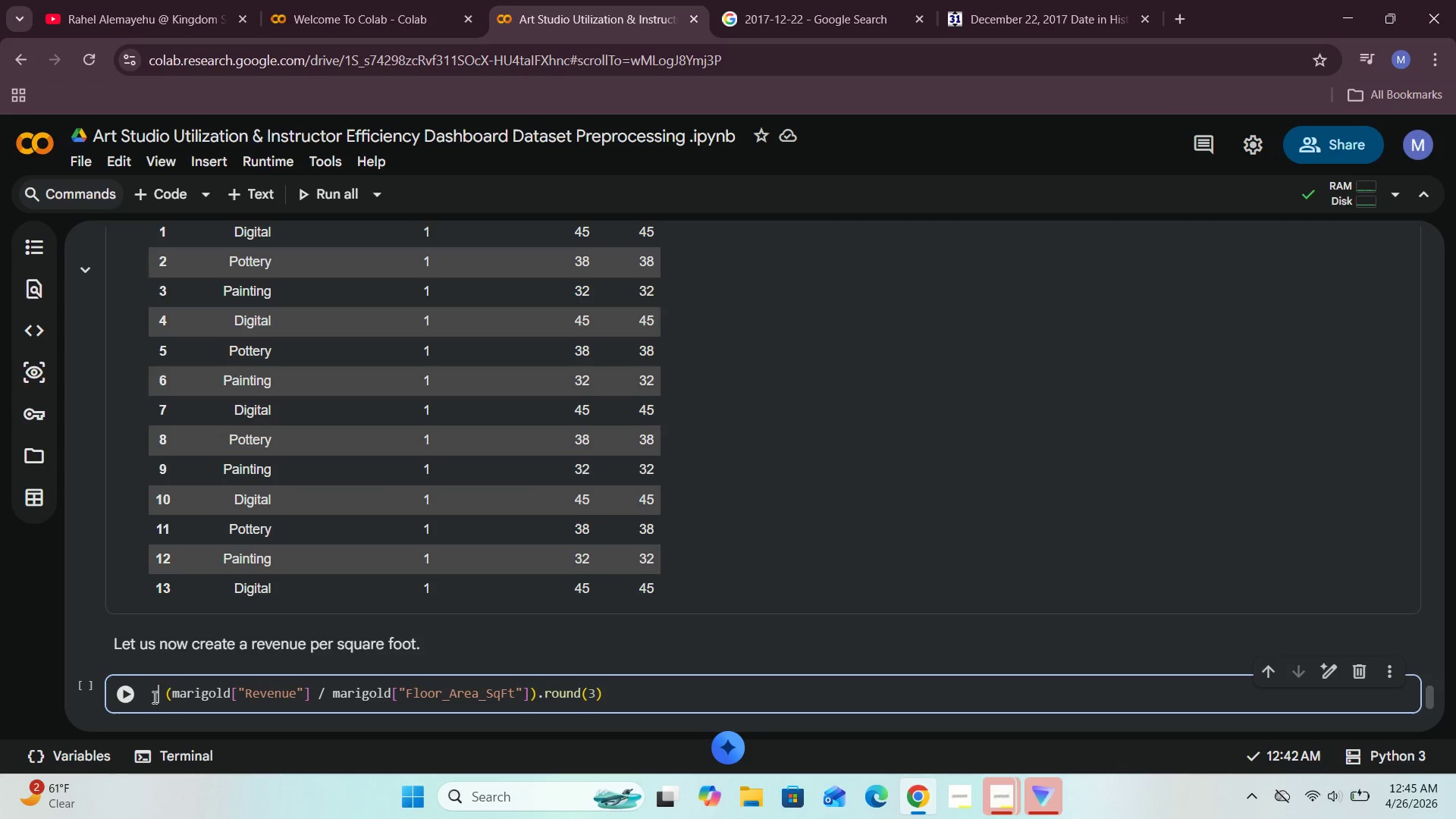 
key(ArrowLeft)